 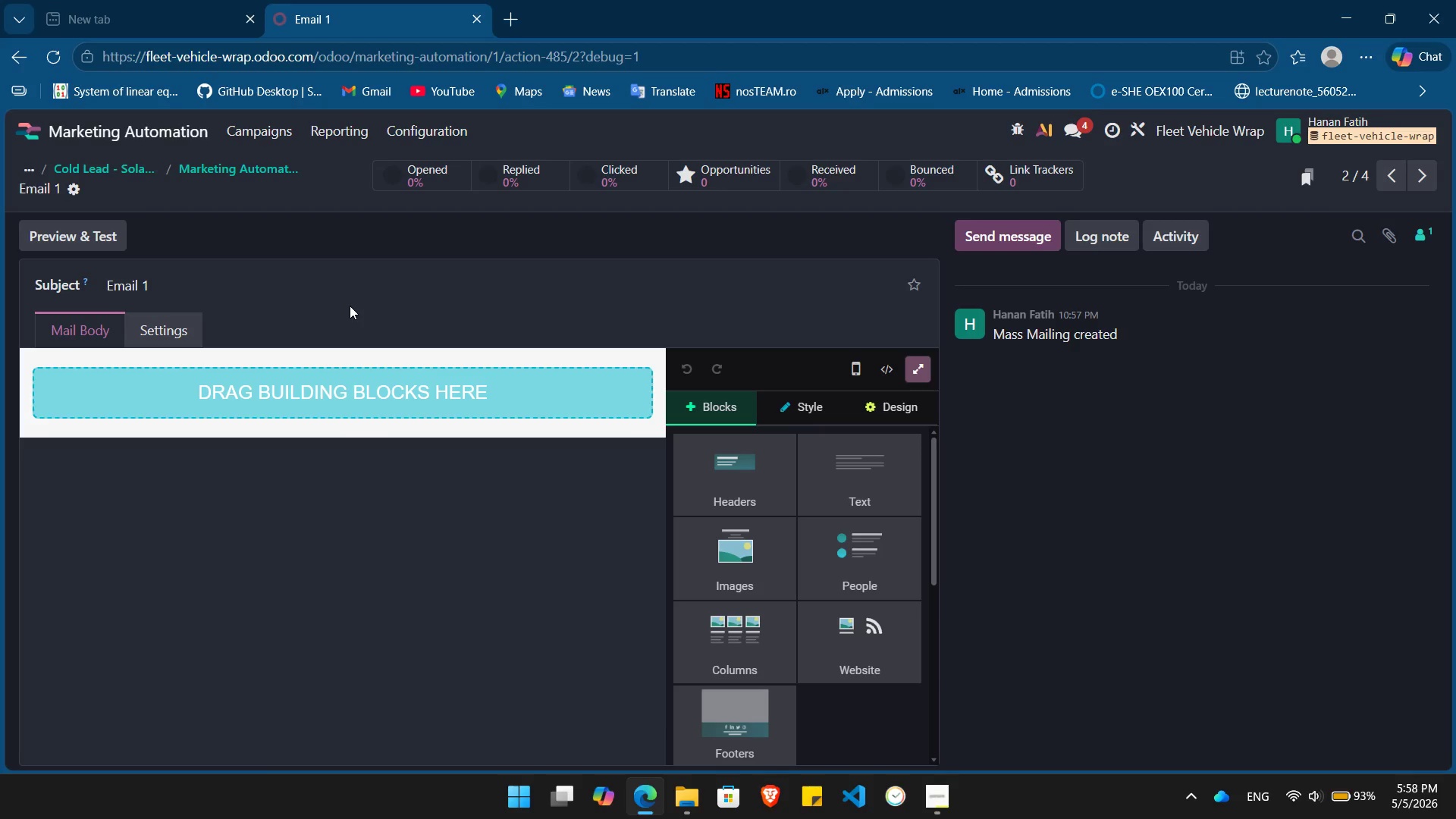 
left_click([212, 281])
 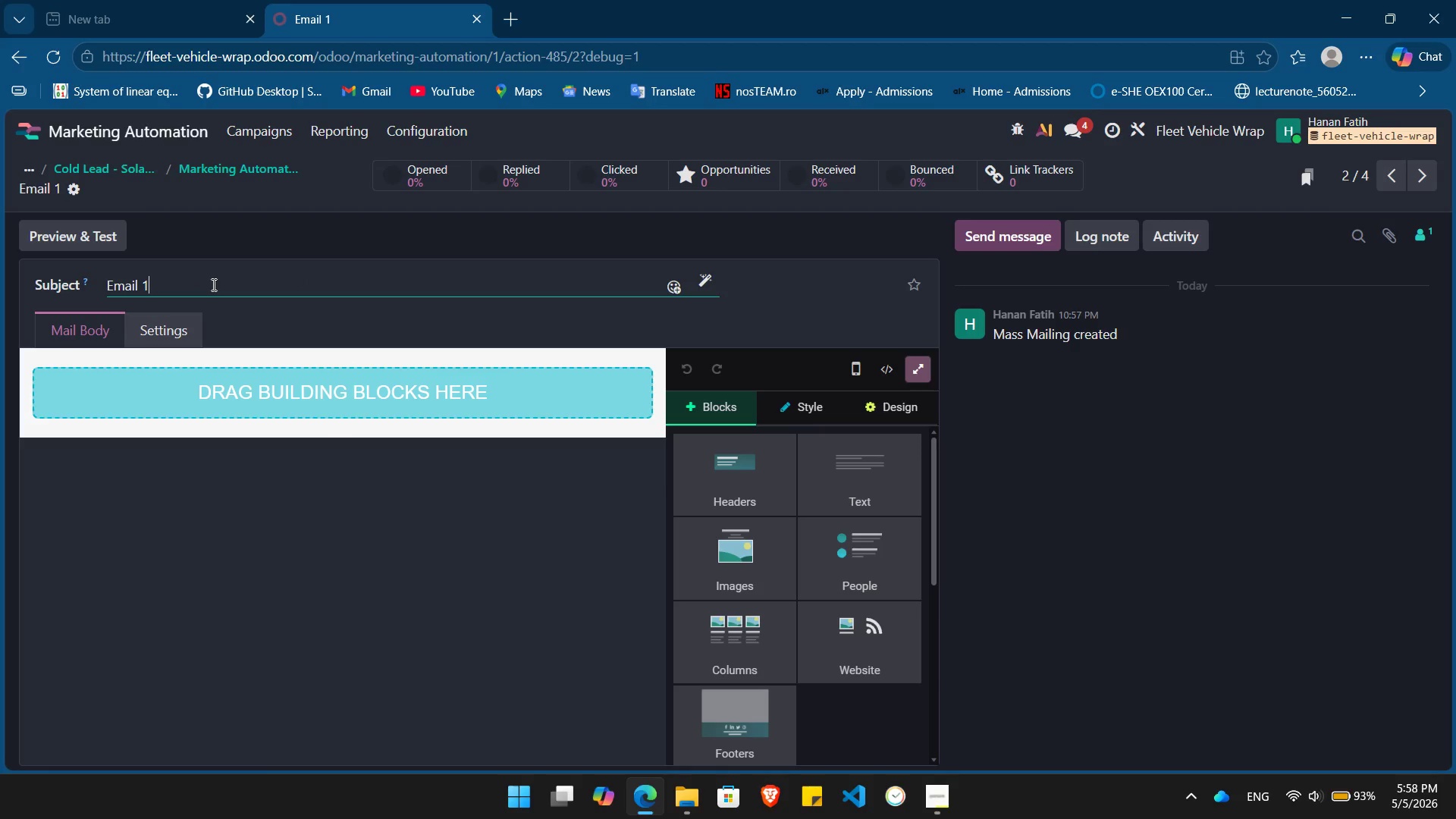 
hold_key(key=Backspace, duration=0.97)
 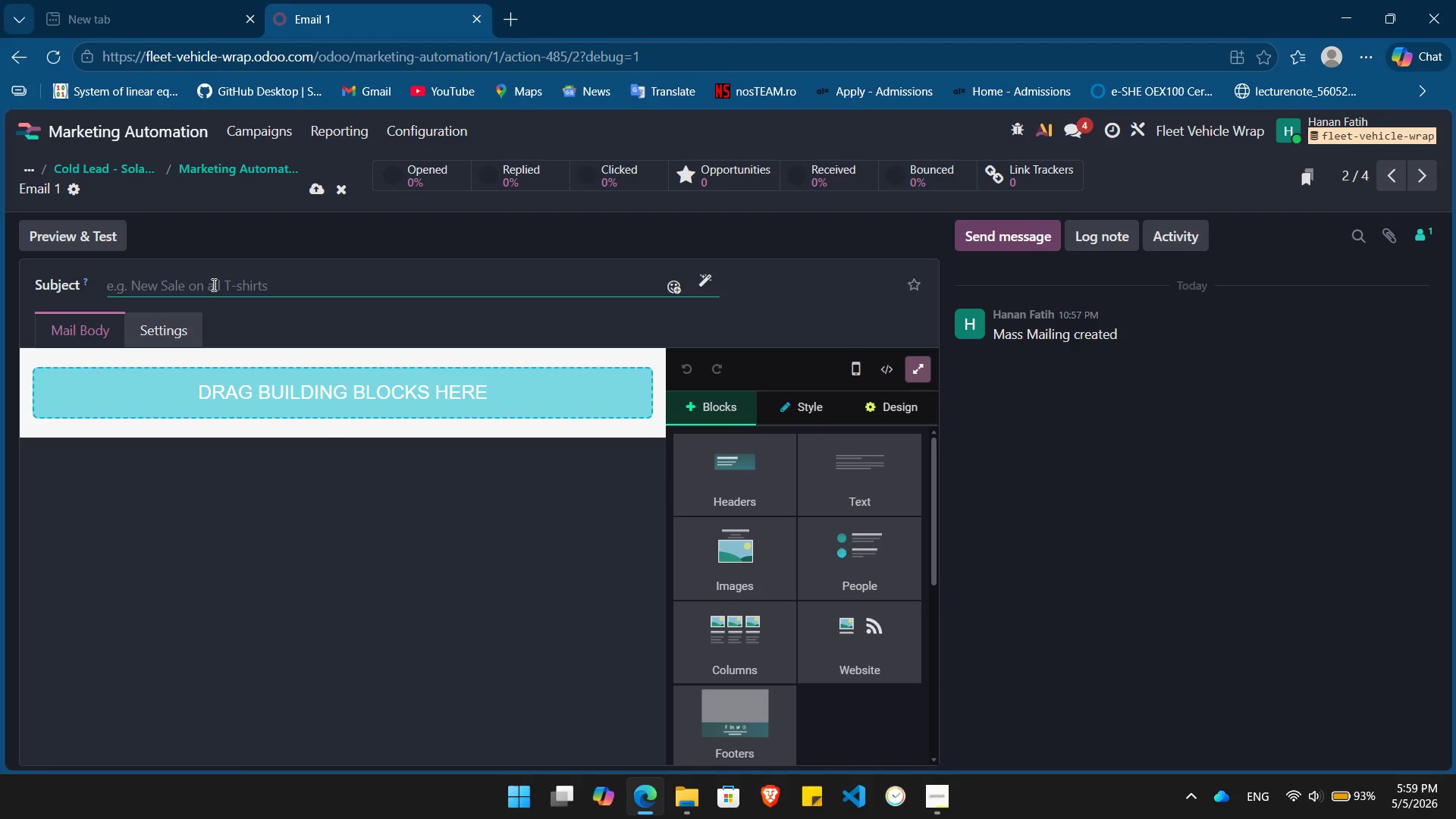 
wait(18.84)
 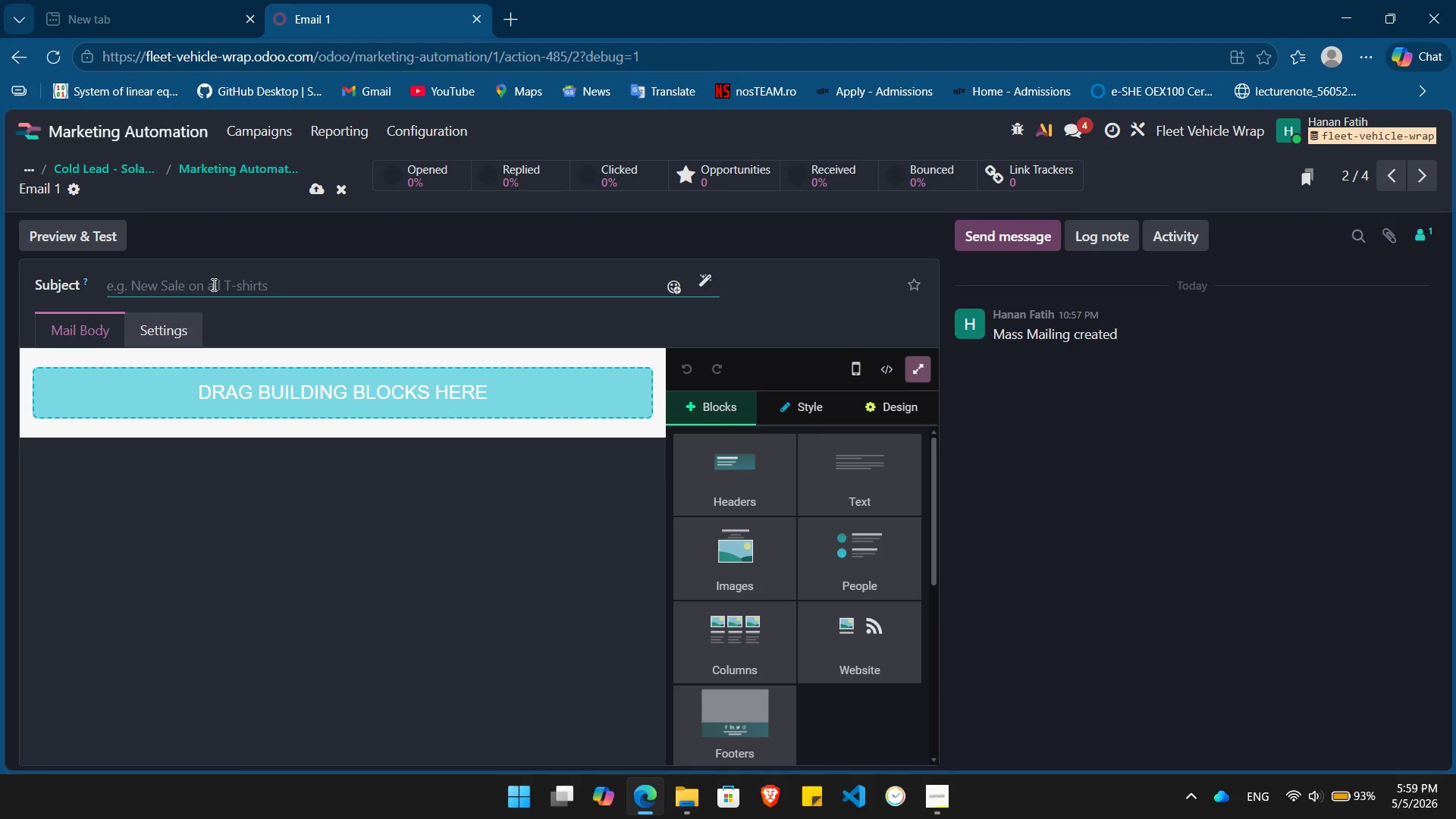 
type(A smart way to power your home, )
 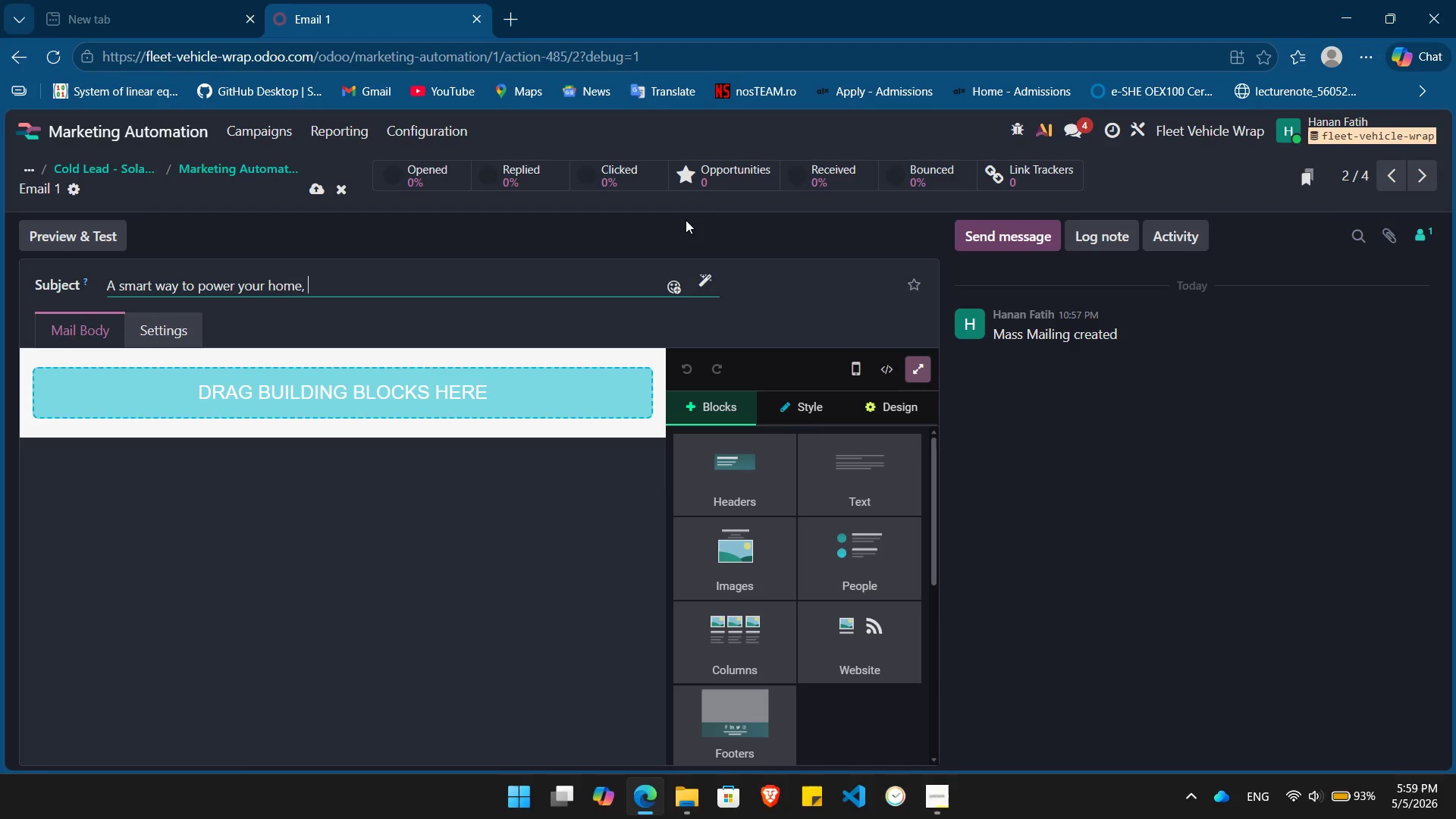 
left_click([706, 280])
 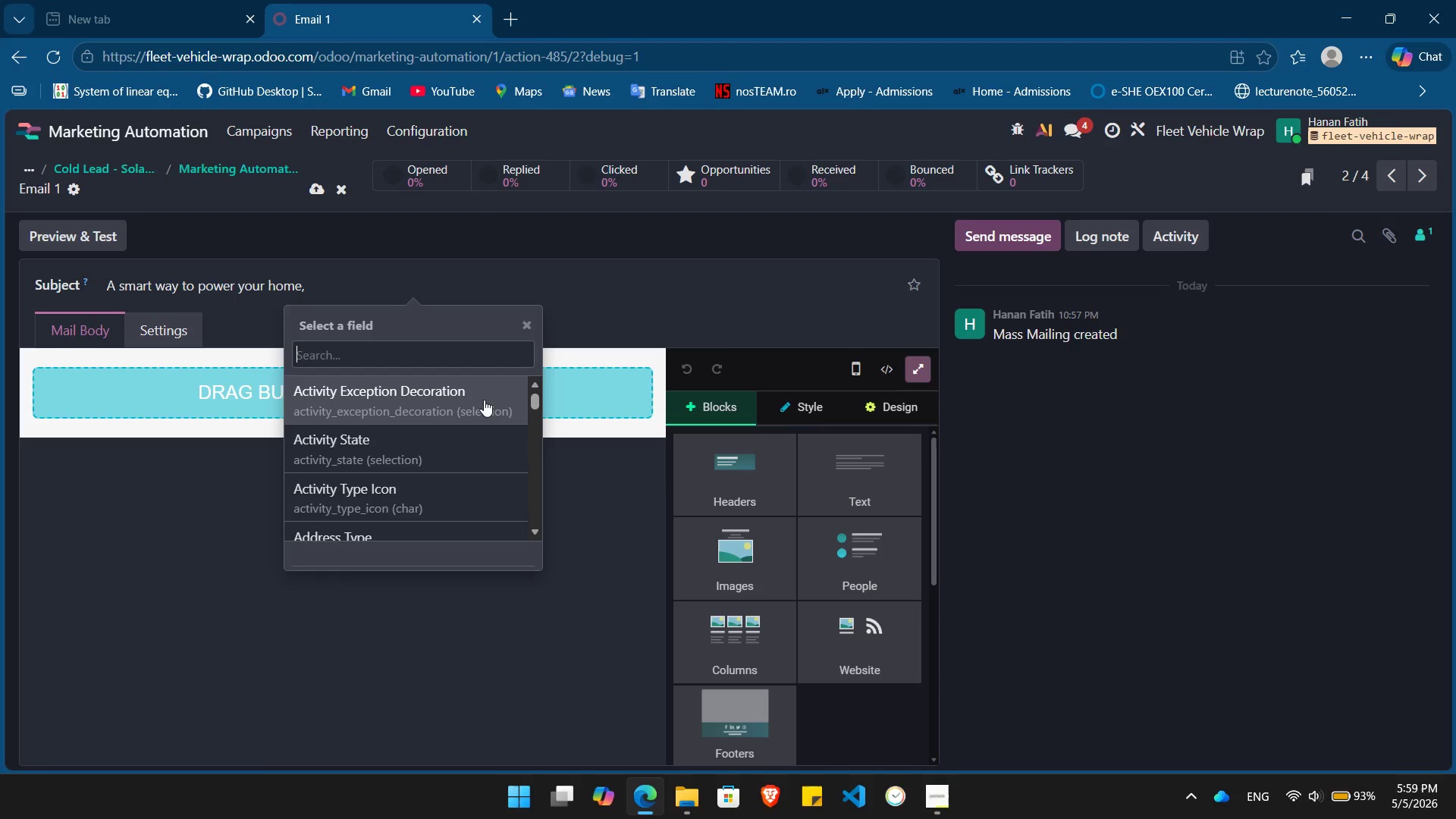 
type(name)
 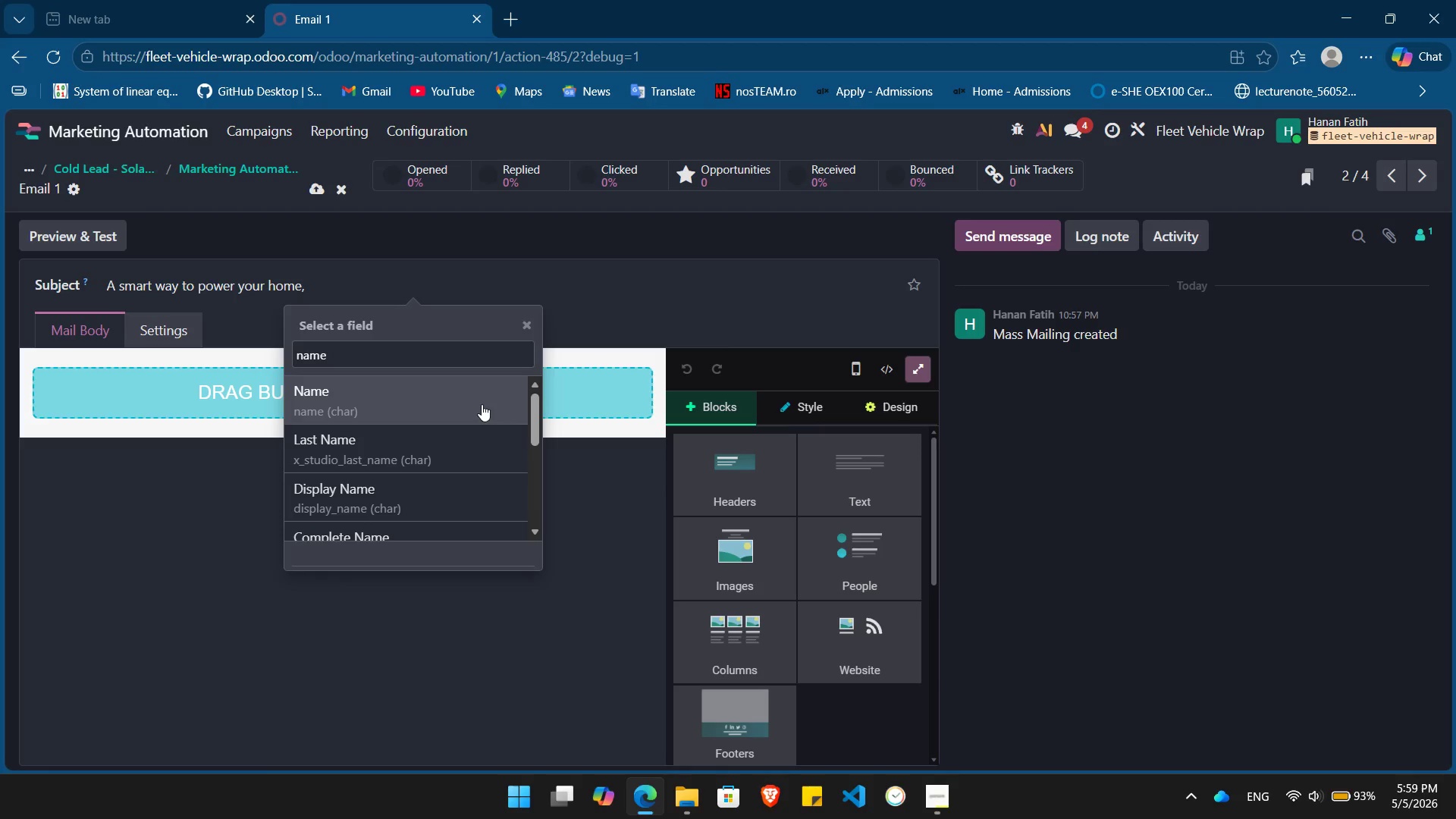 
key(Enter)
 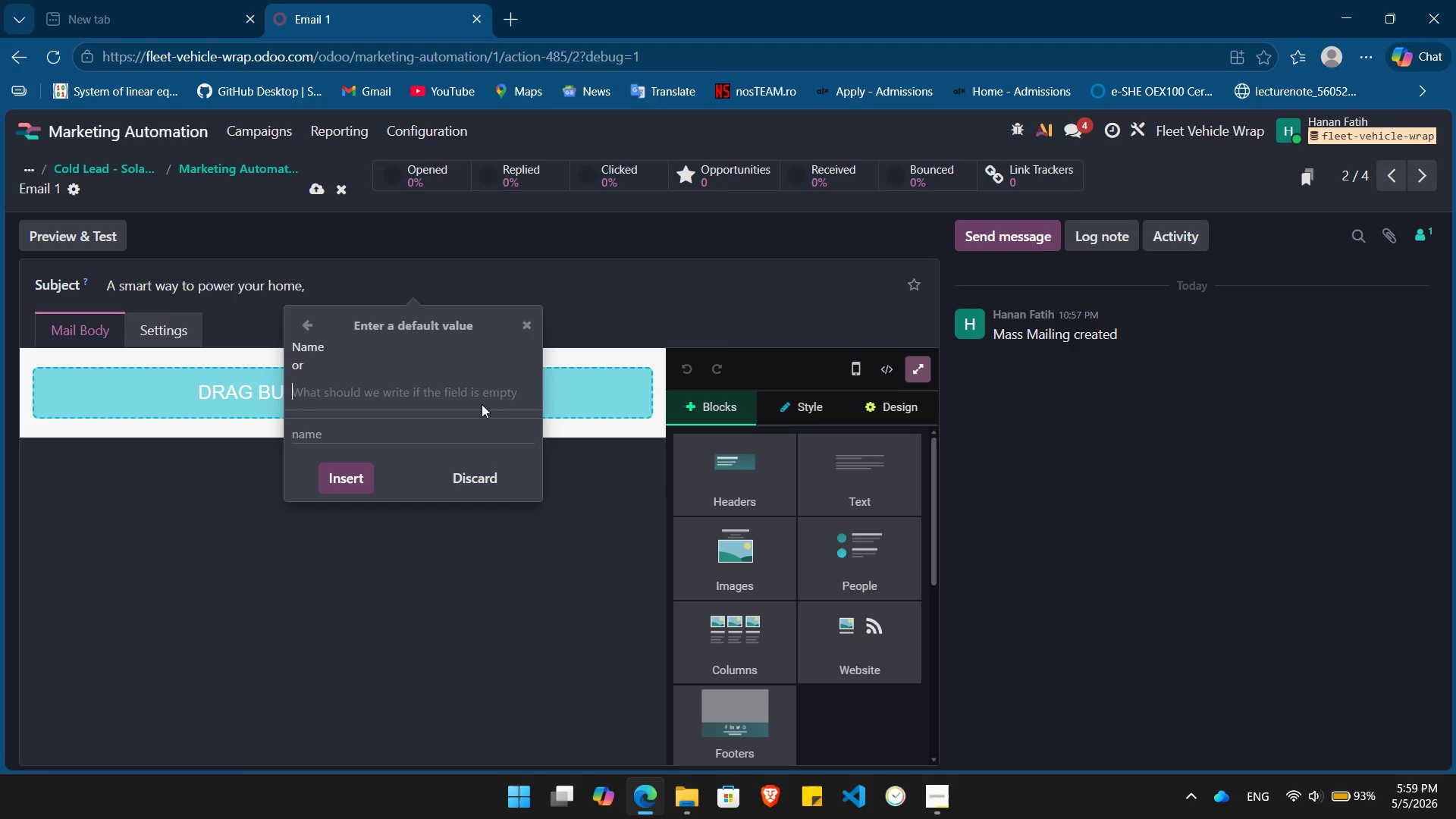 
type(Dear)
 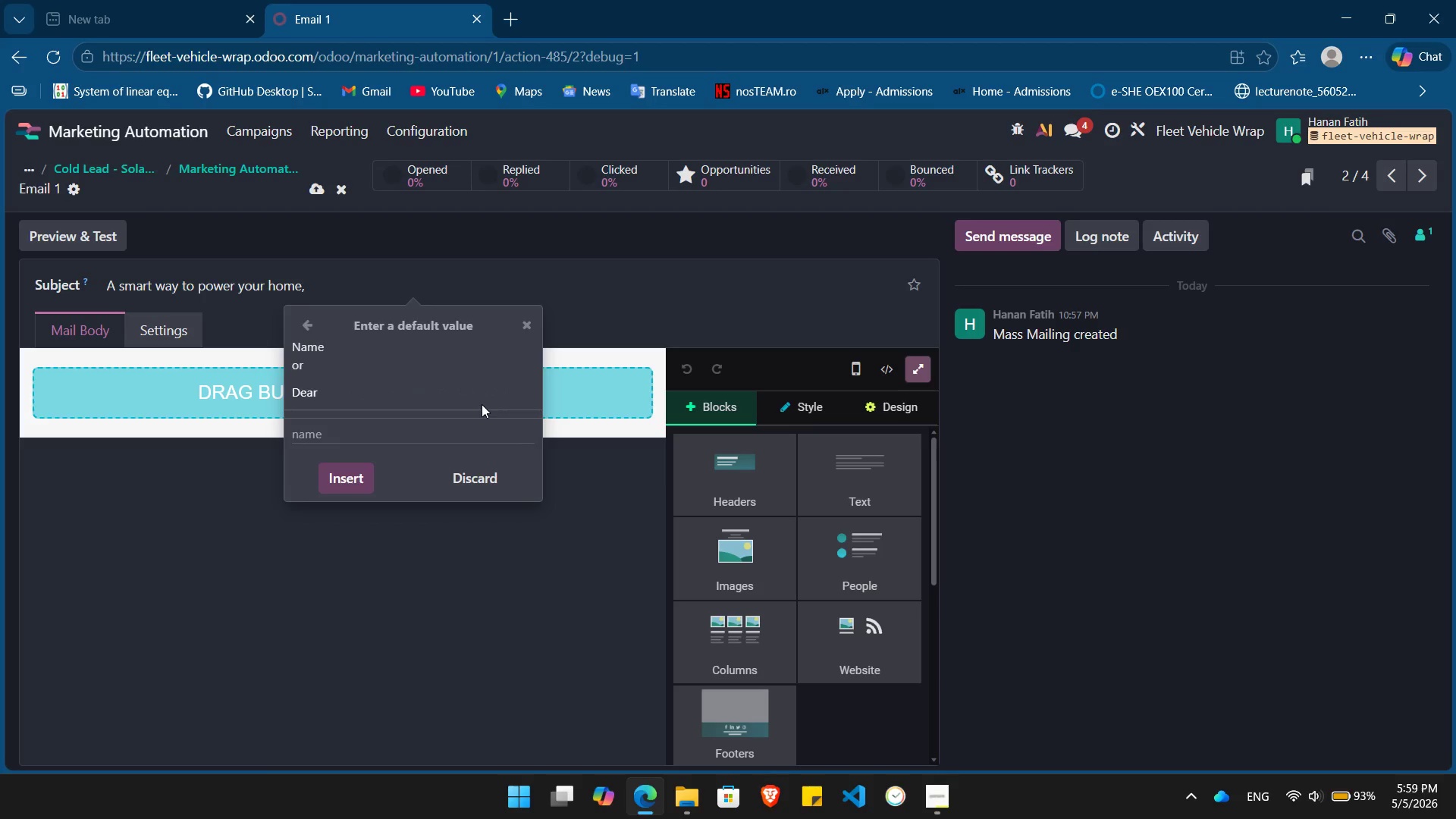 
key(Enter)
 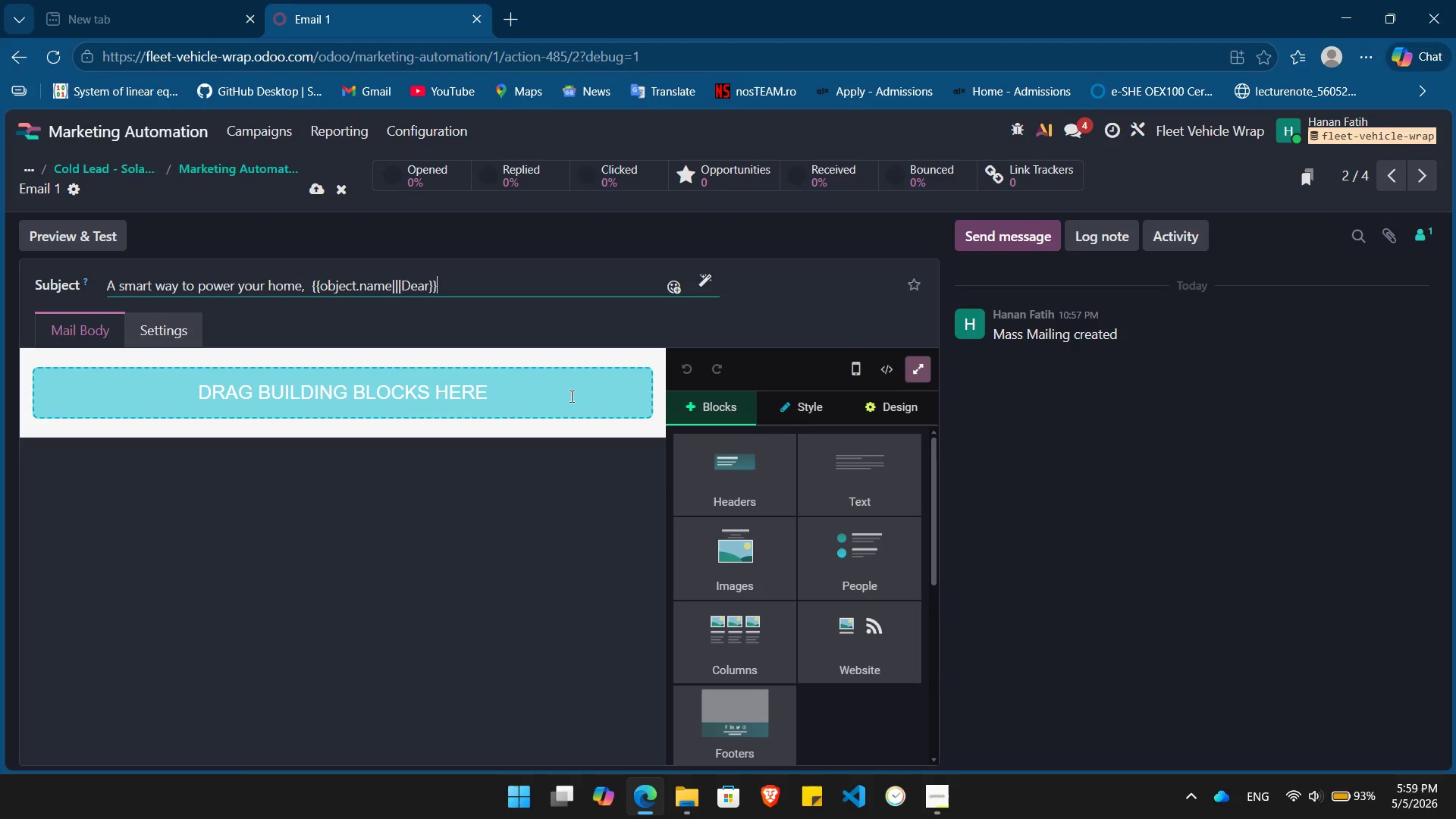 
mouse_move([849, 475])
 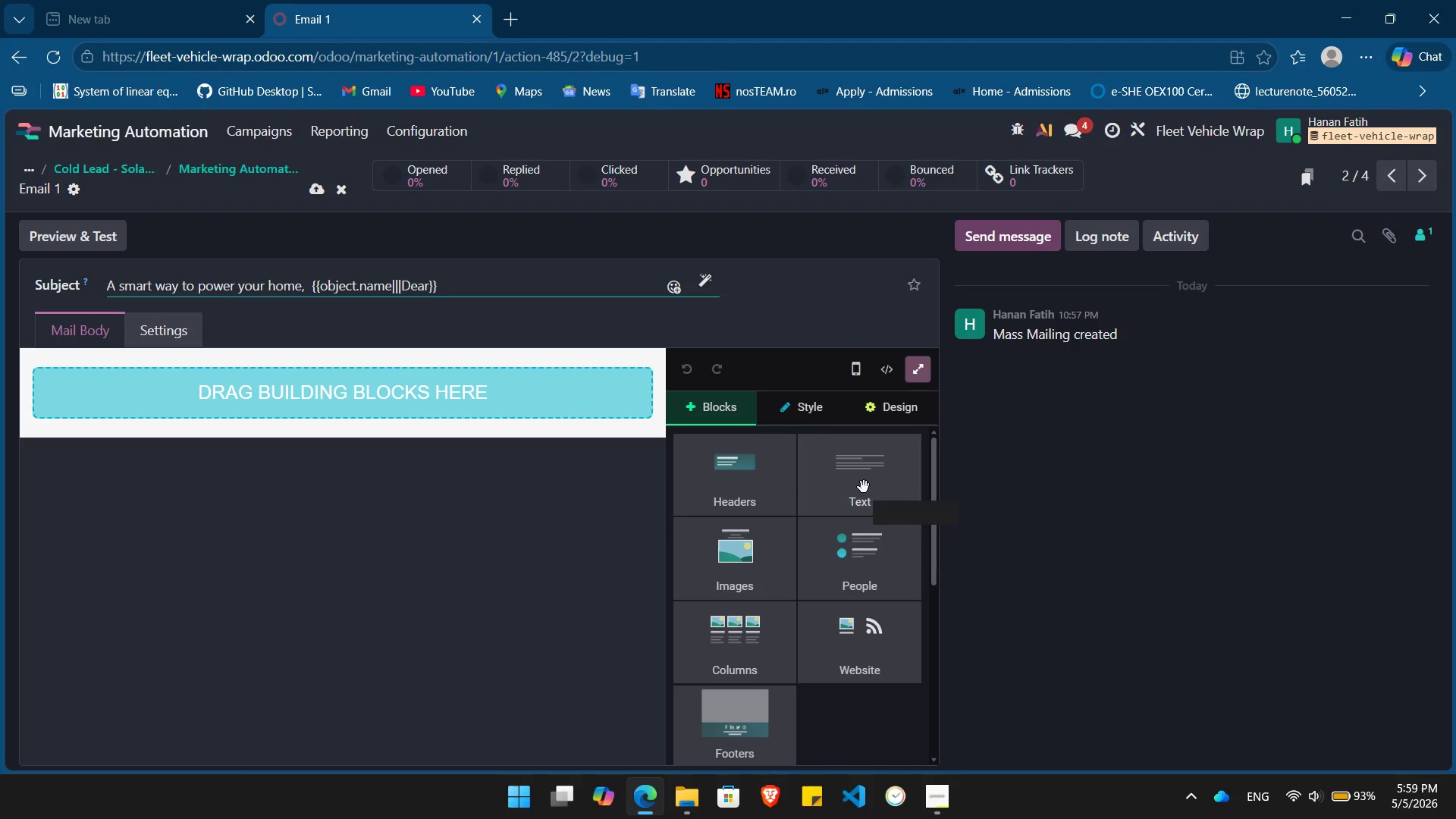 
left_click_drag(start_coordinate=[864, 487], to_coordinate=[408, 391])
 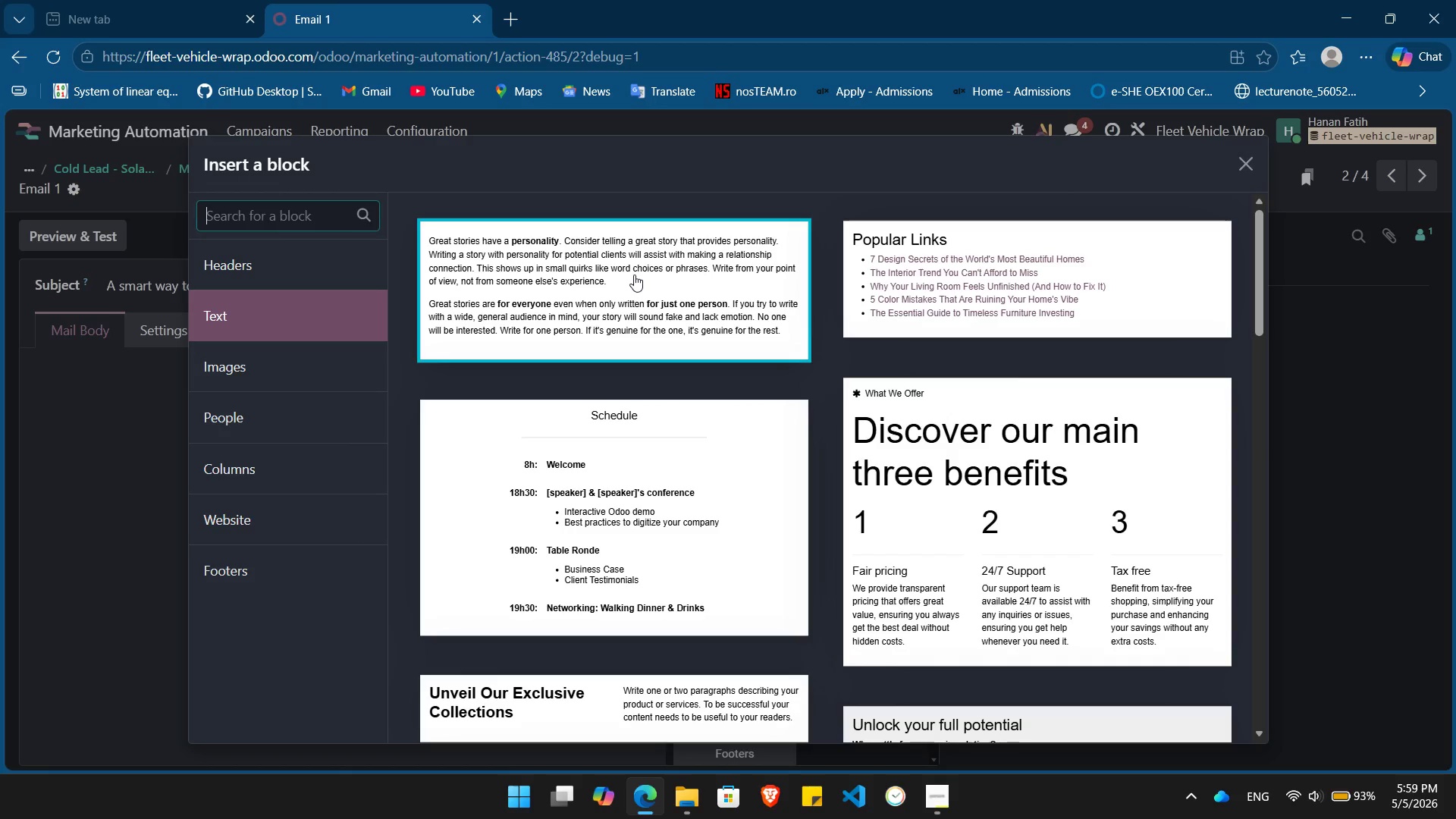 
left_click([632, 277])
 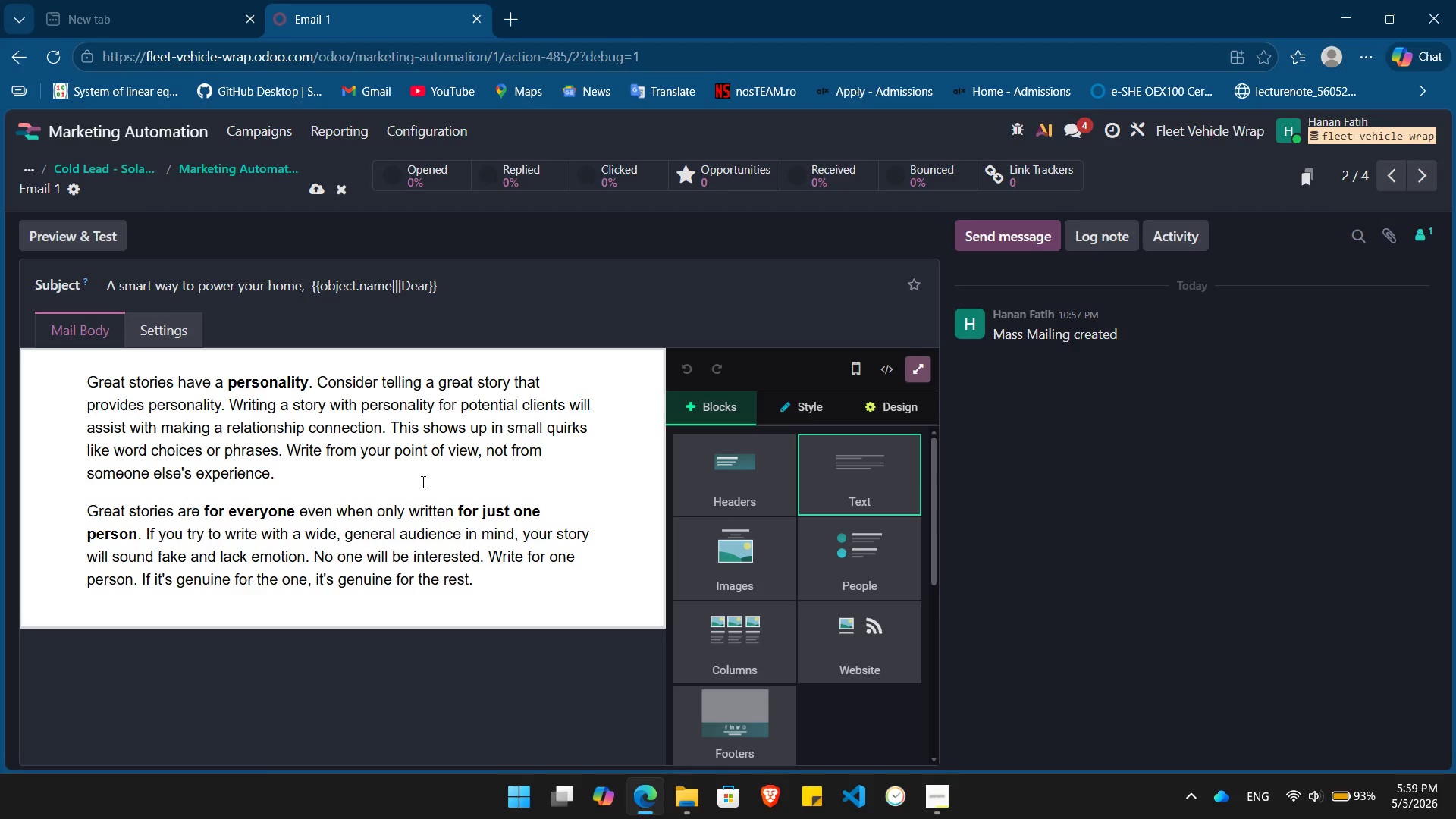 
left_click([422, 482])
 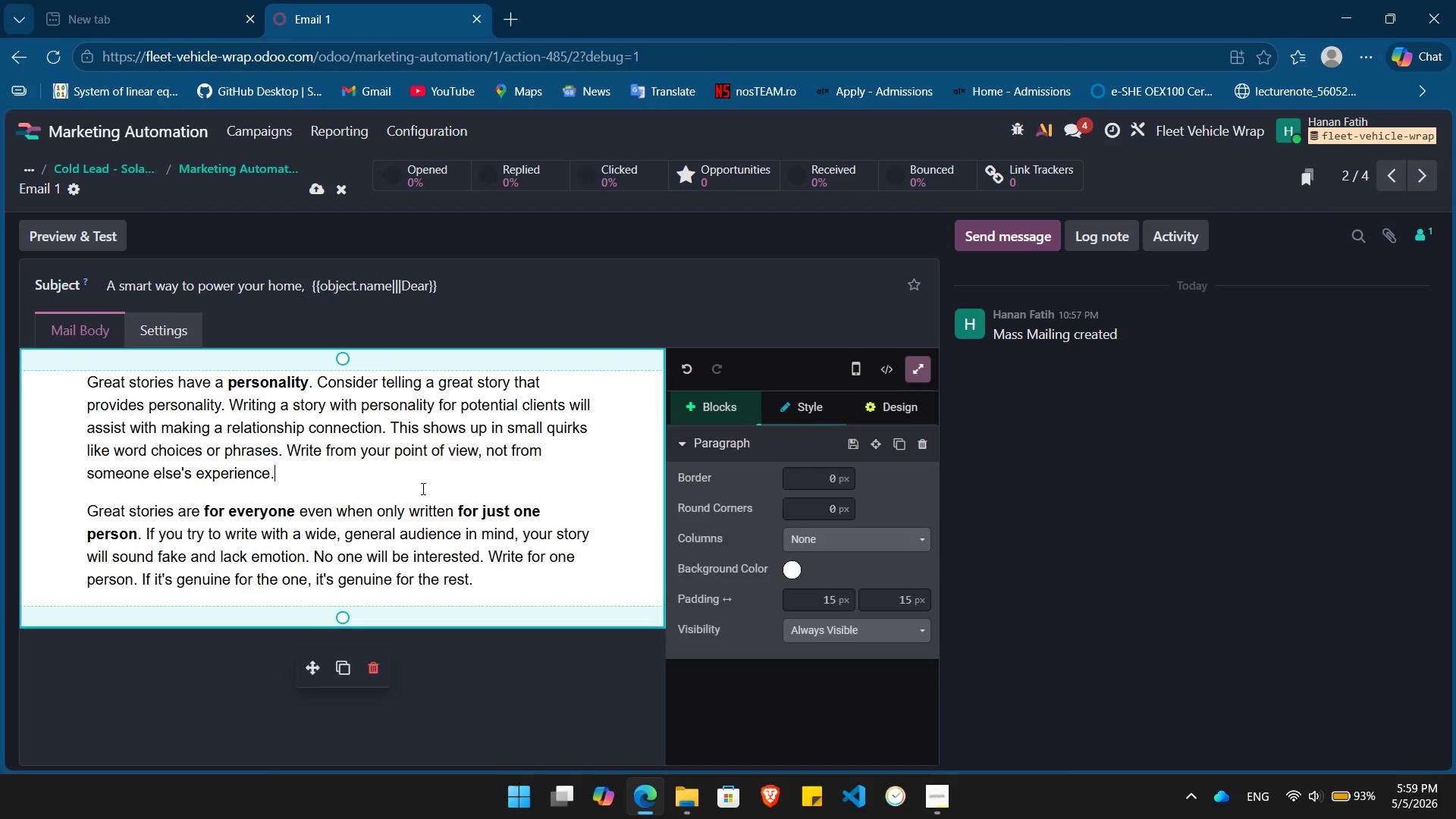 
key(Control+A)
 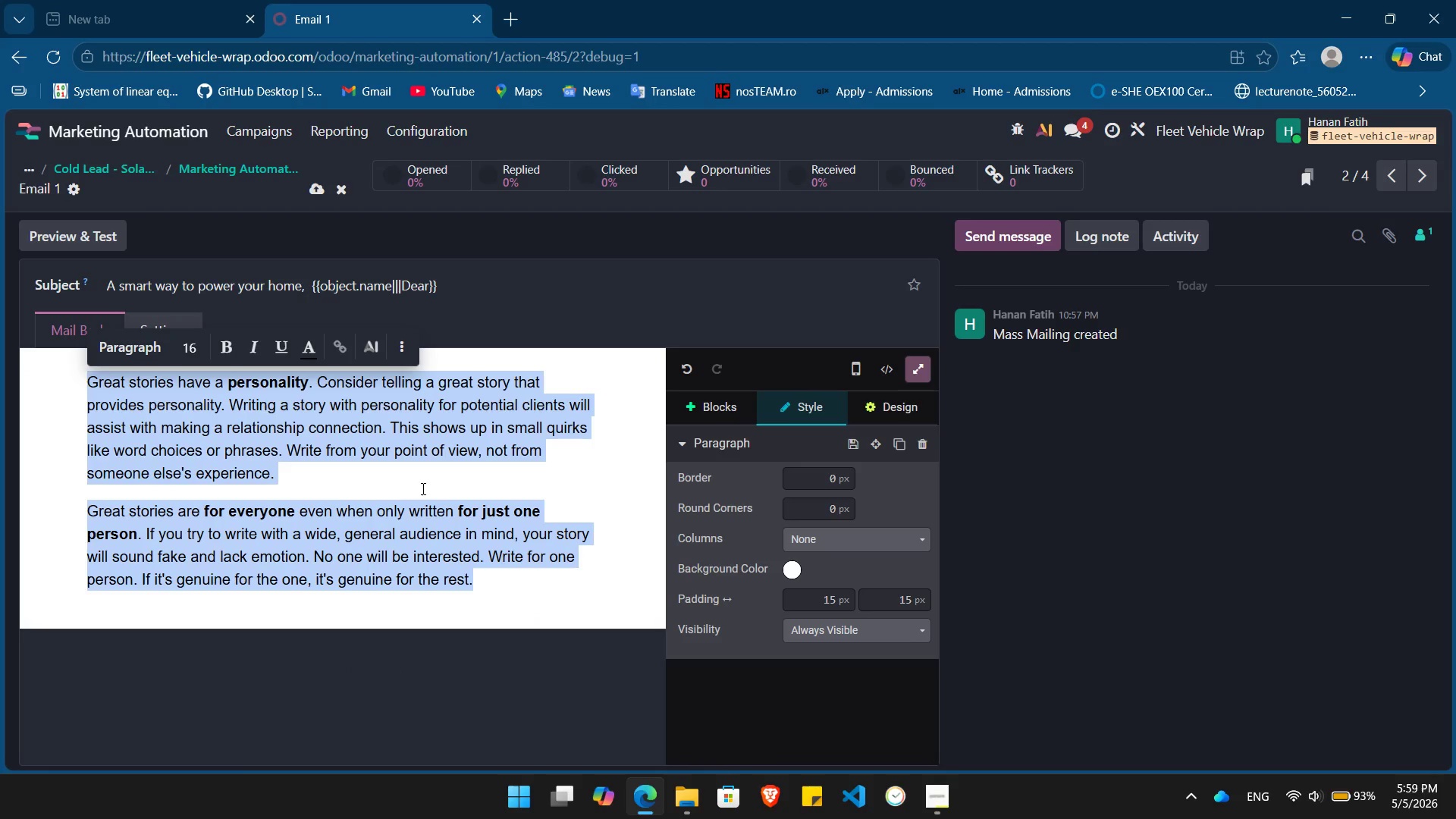 
key(Backspace)
 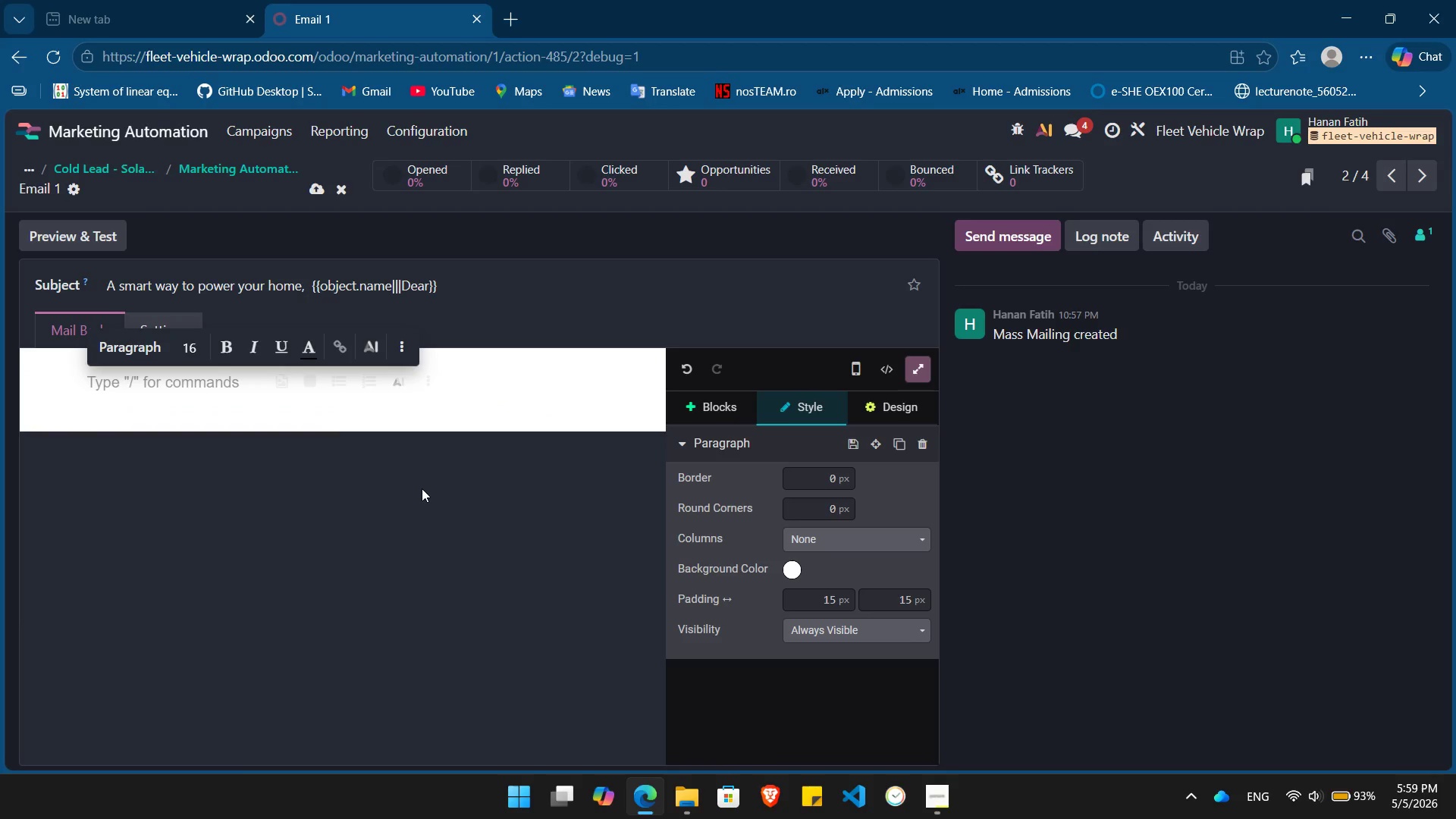 
wait(6.53)
 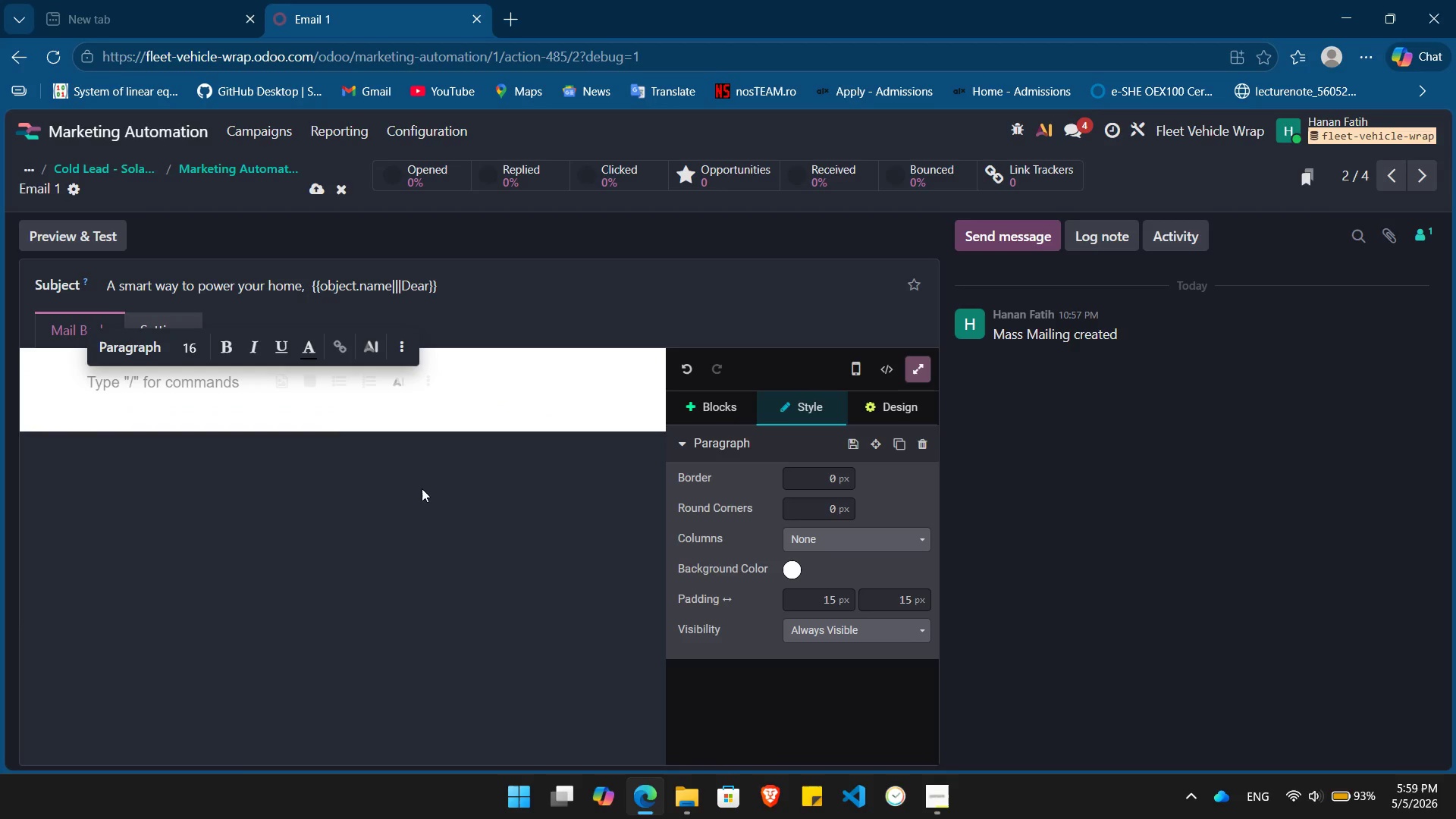 
key(Slash)
 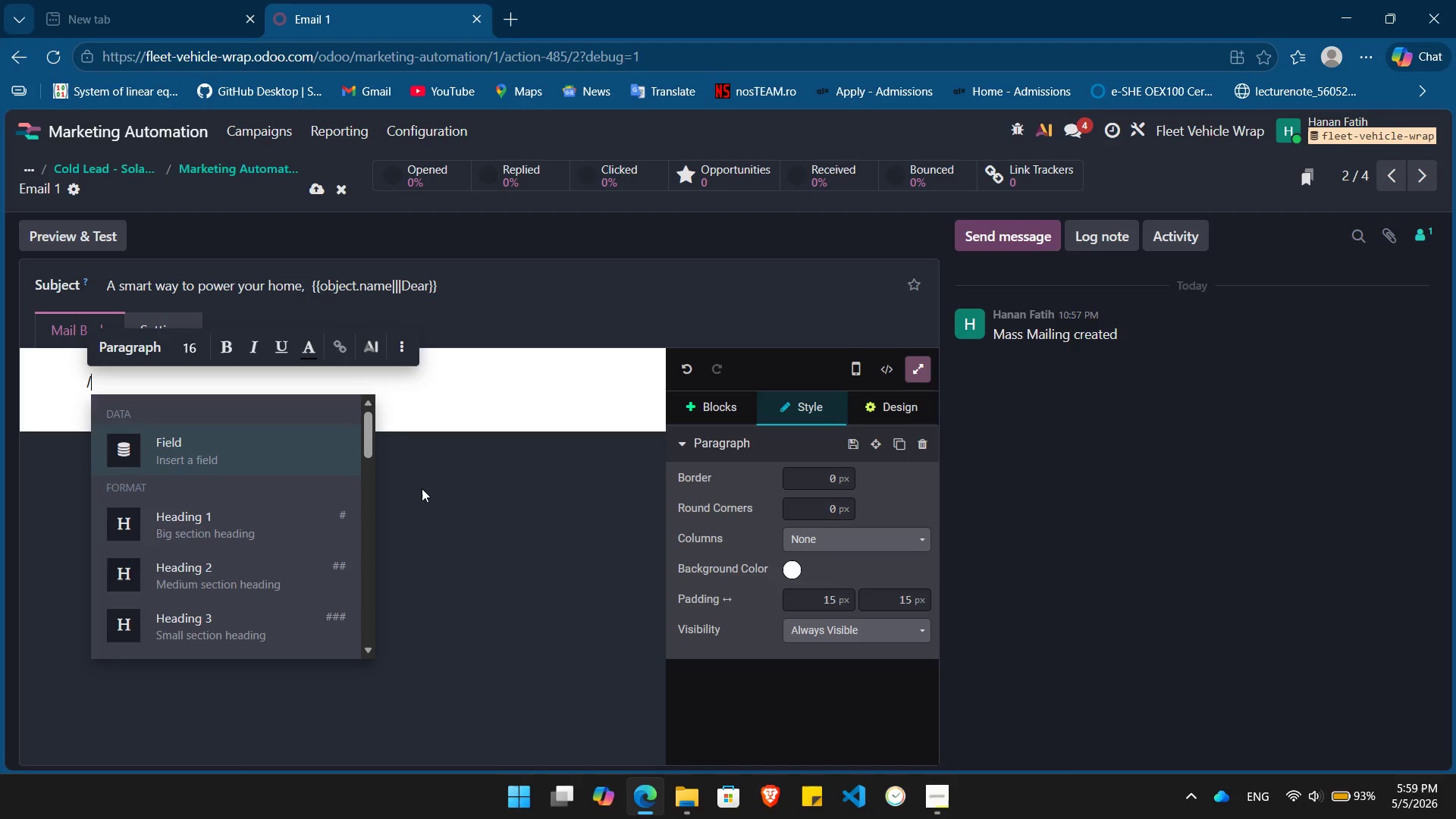 
key(H)
 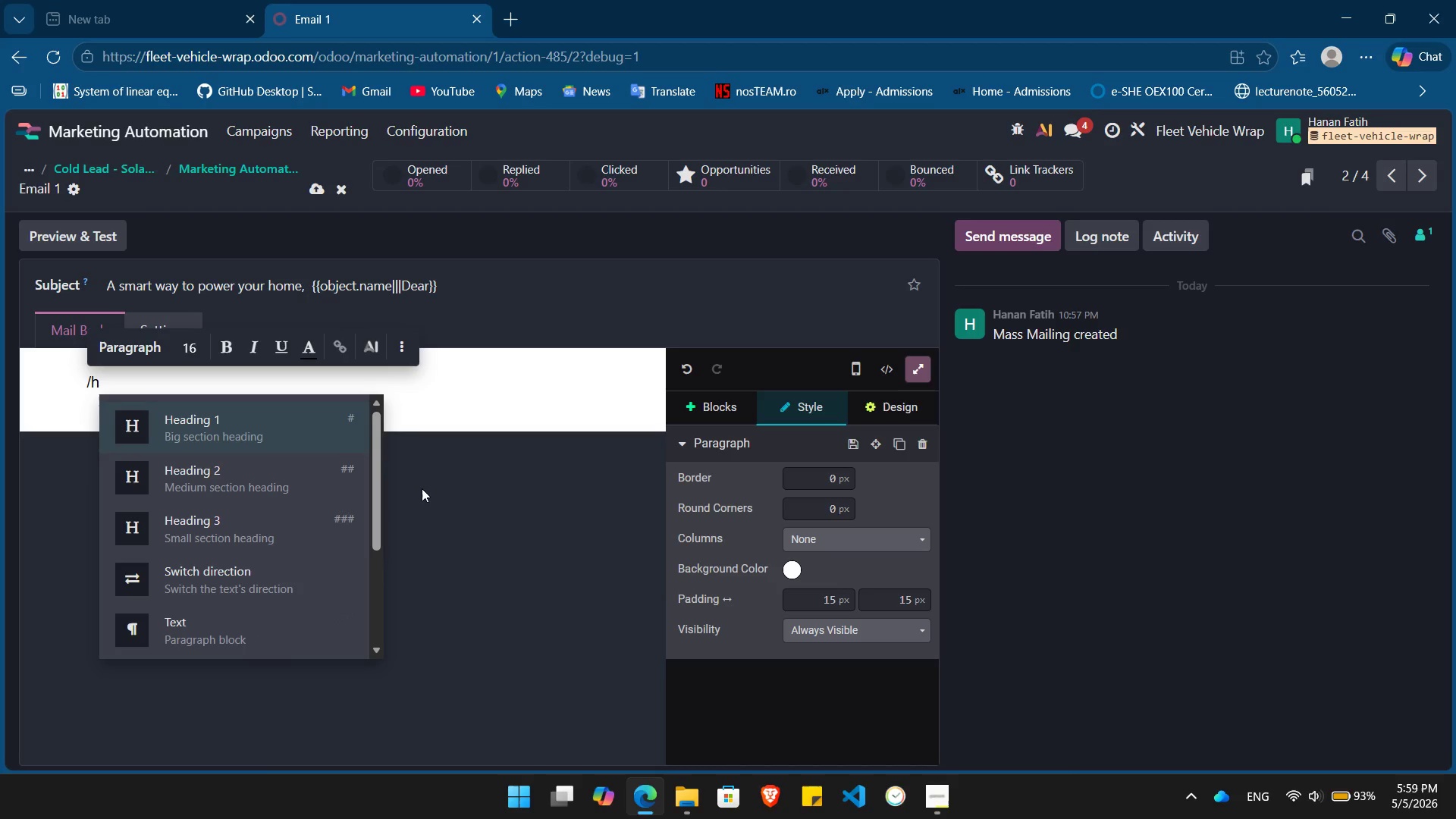 
key(Enter)
 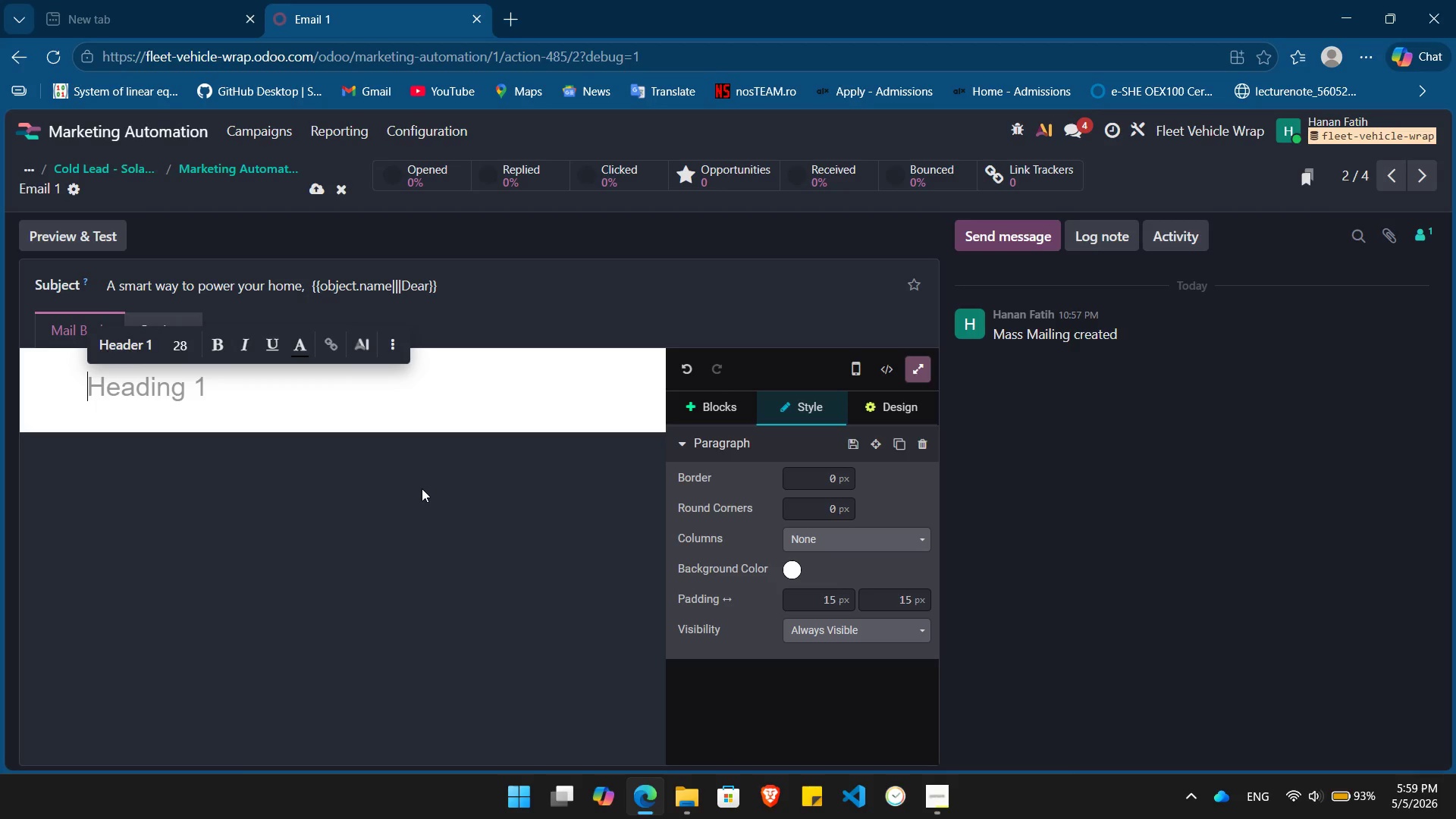 
type(Stop Renting Your Power)
 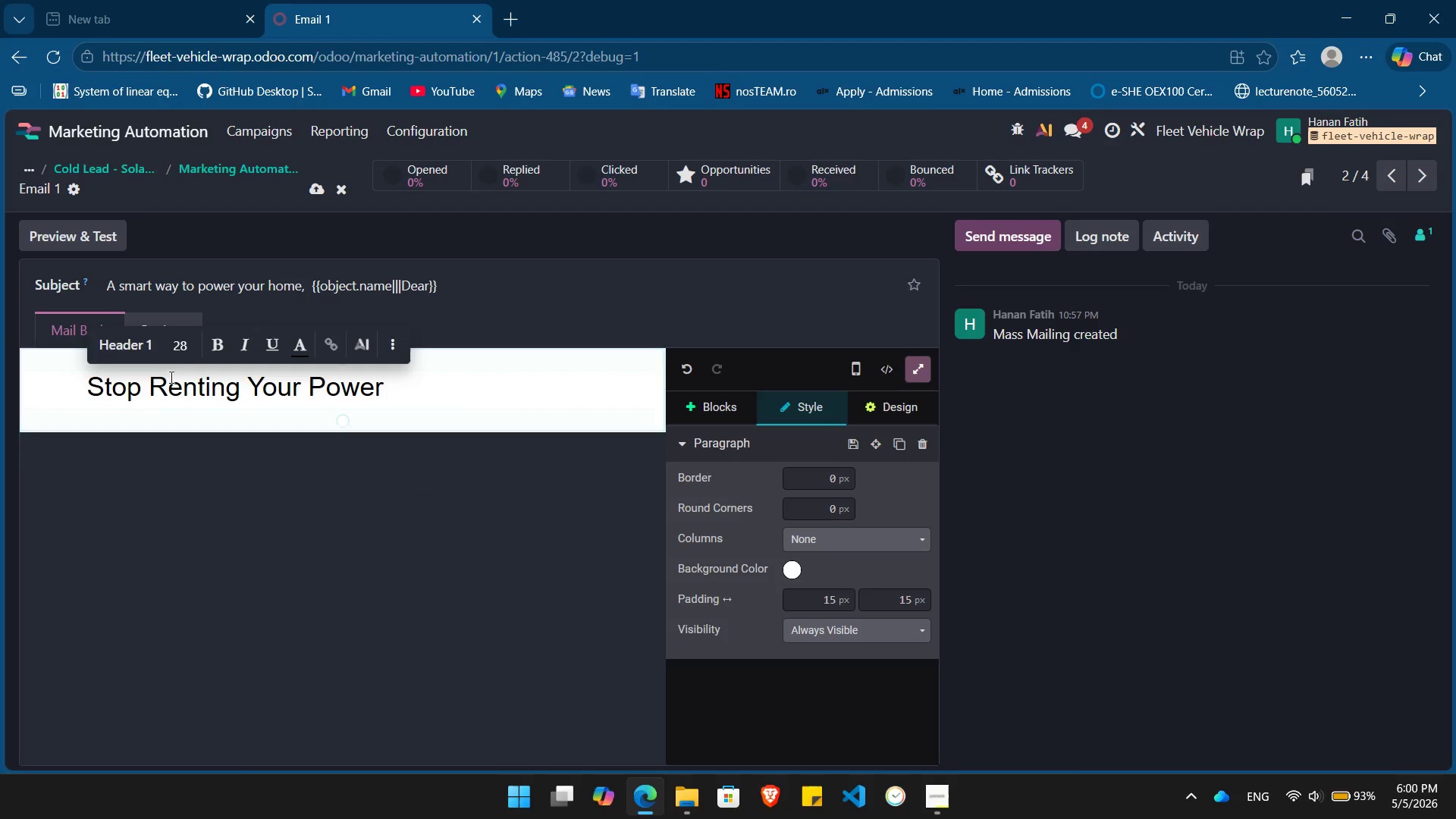 
left_click([168, 378])
 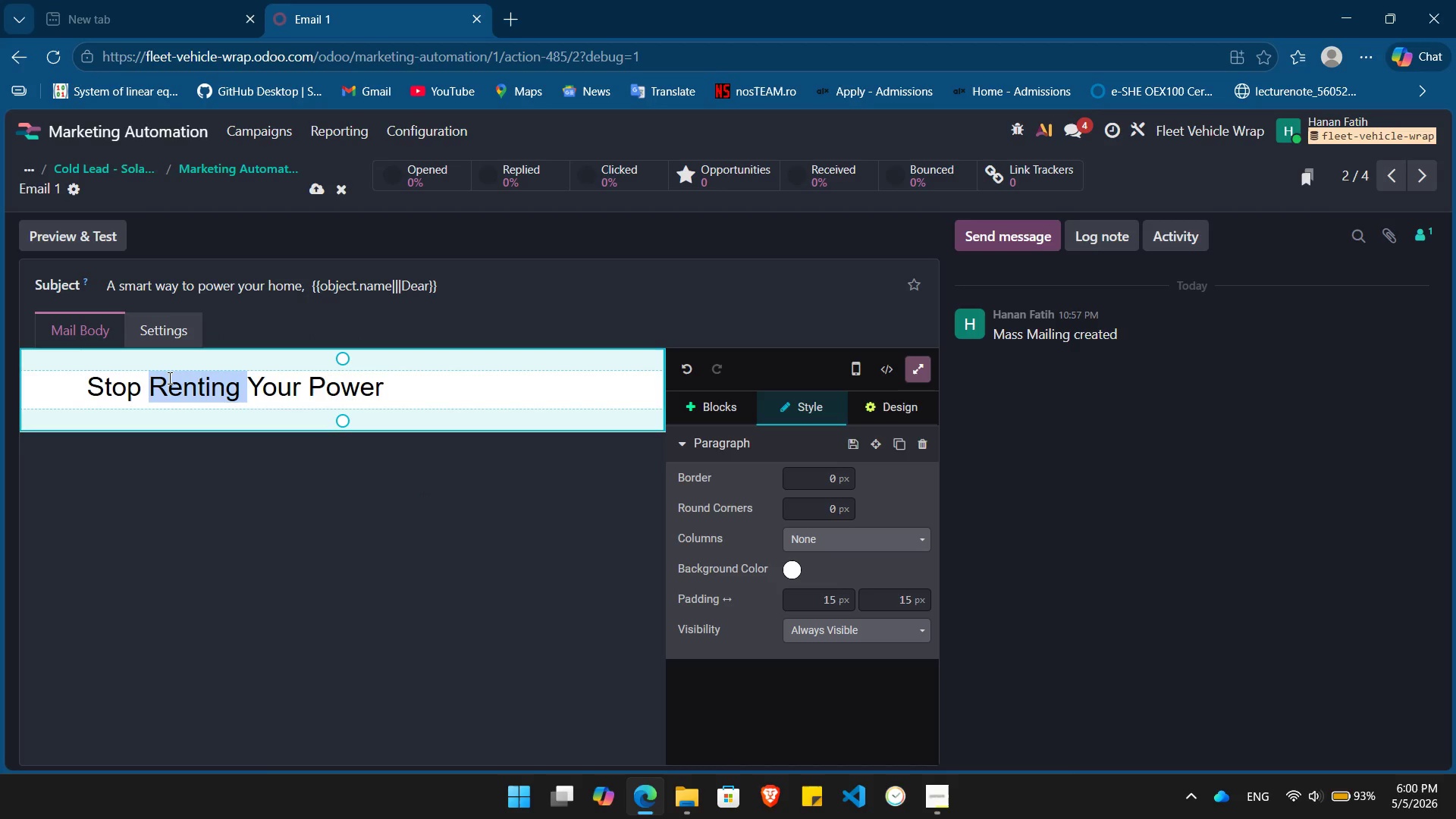 
triple_click([168, 378])
 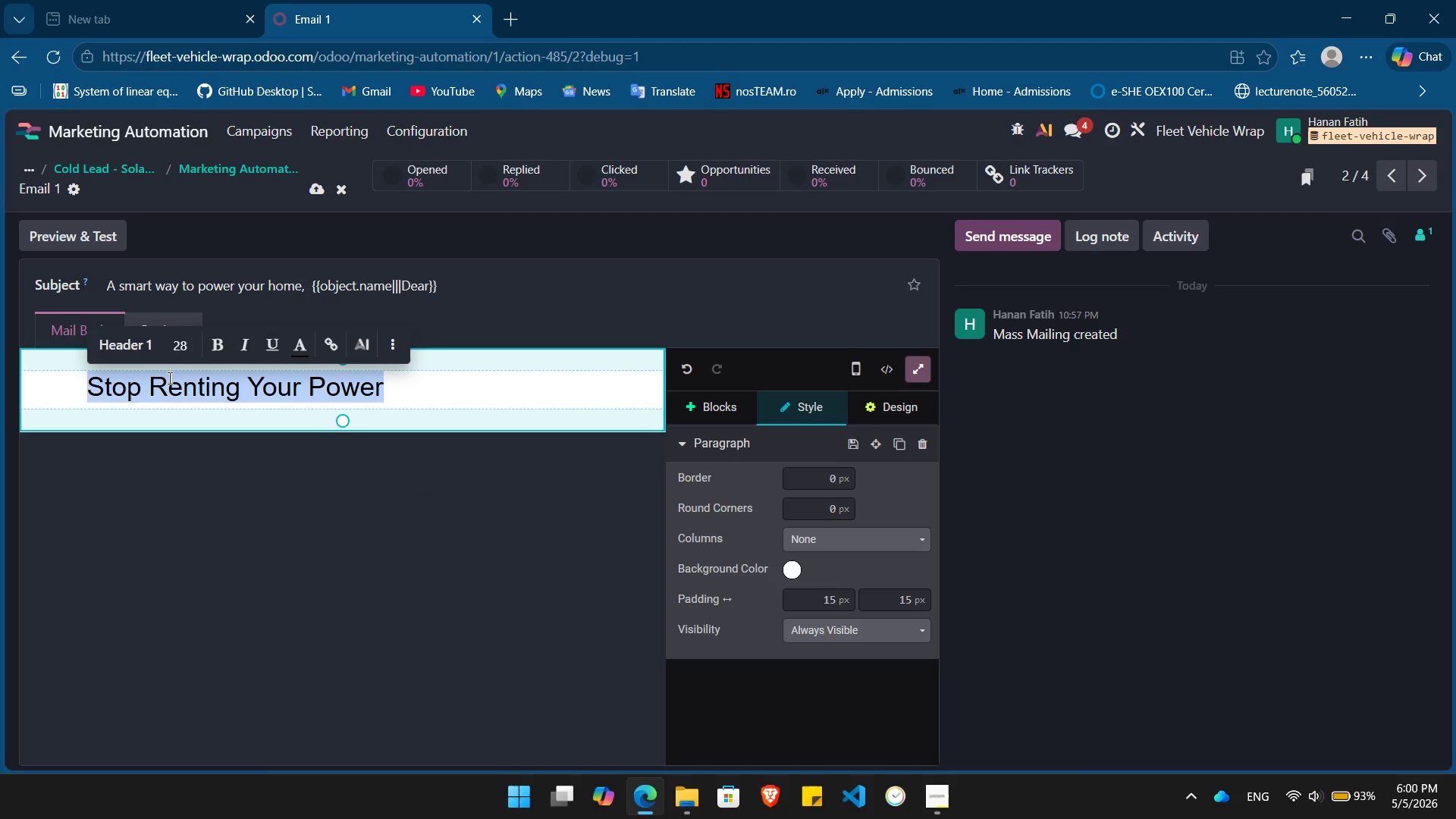 
key(Control+B)
 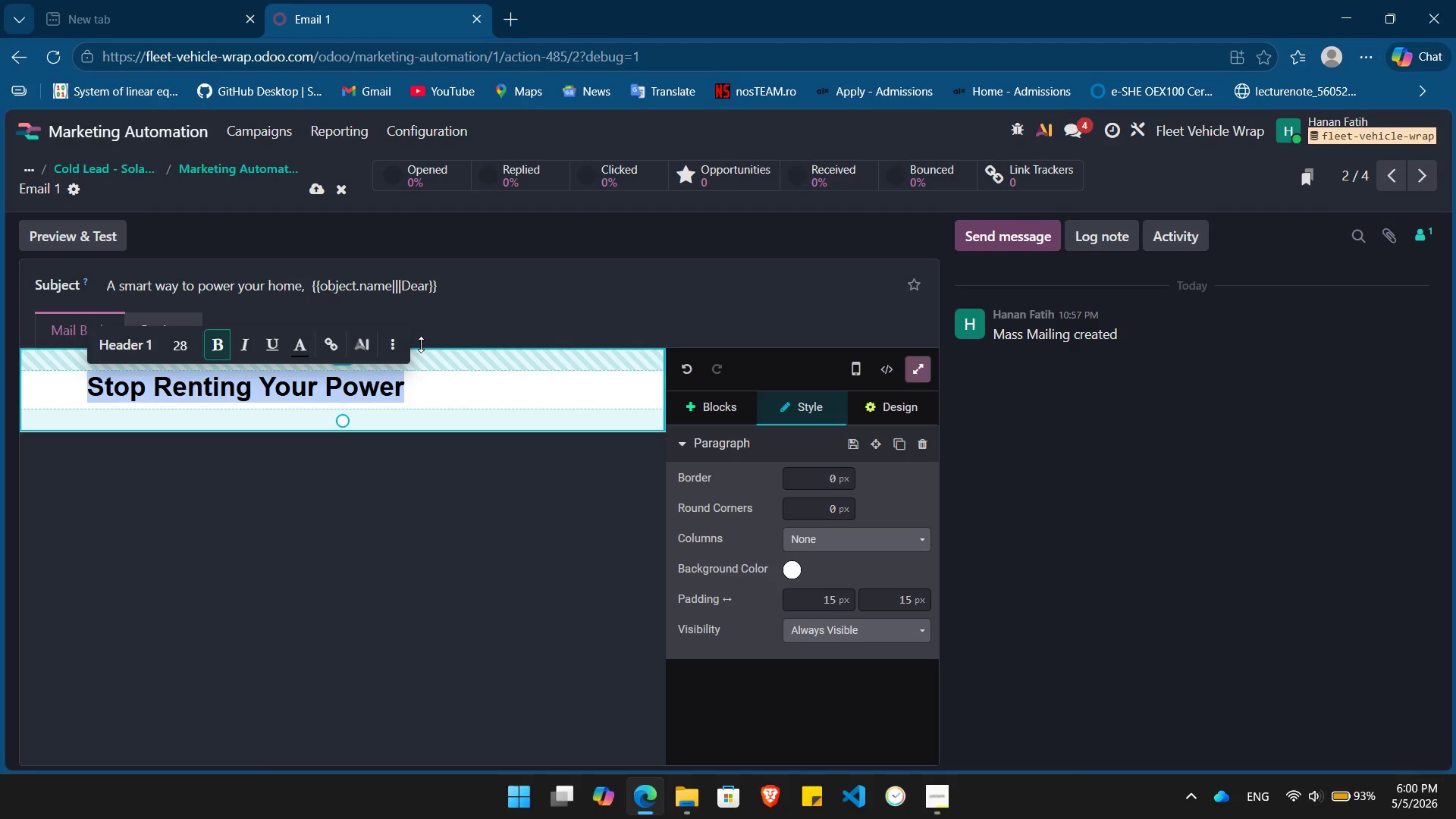 
left_click([399, 344])
 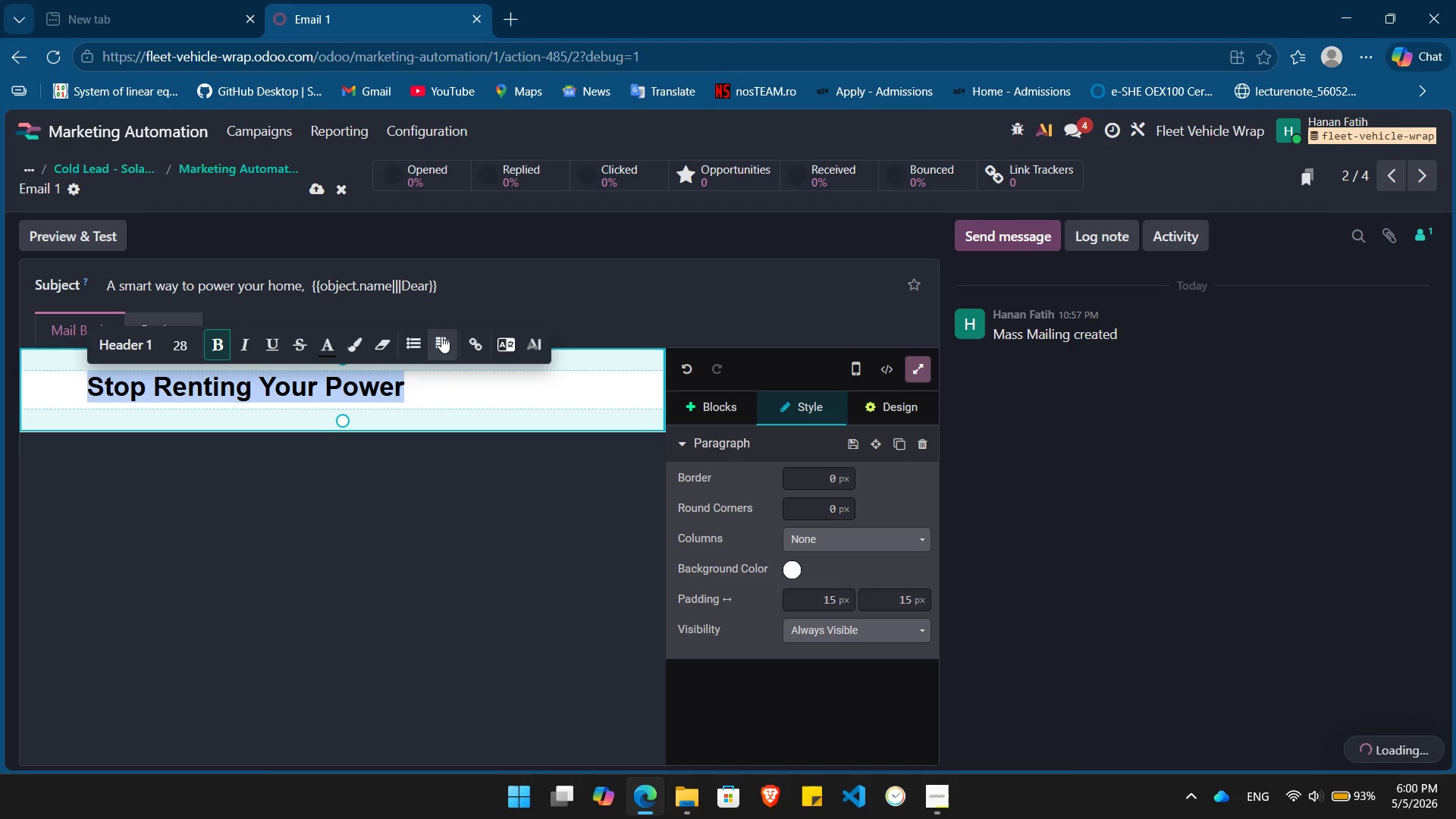 
left_click([441, 336])
 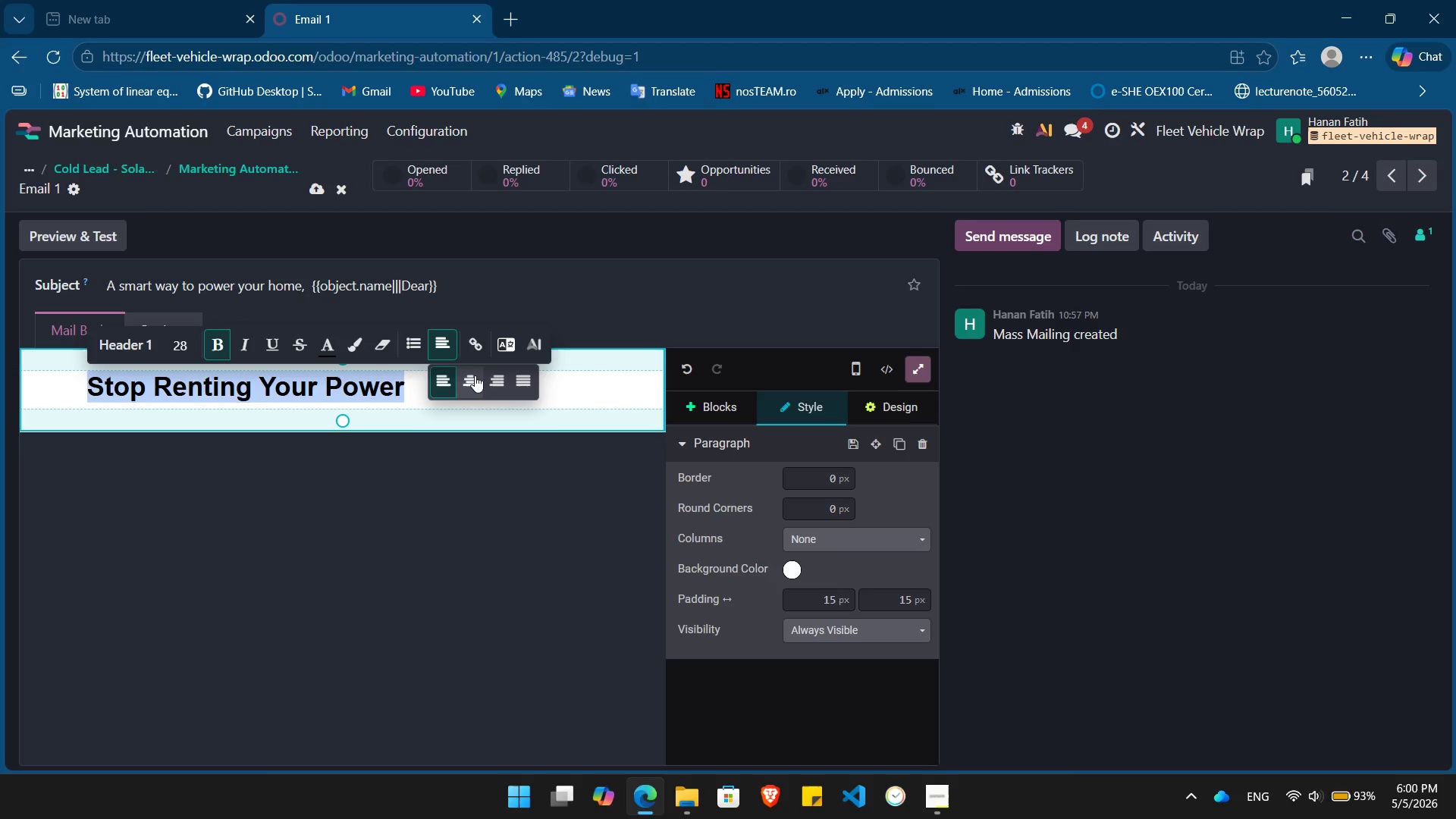 
left_click([475, 377])
 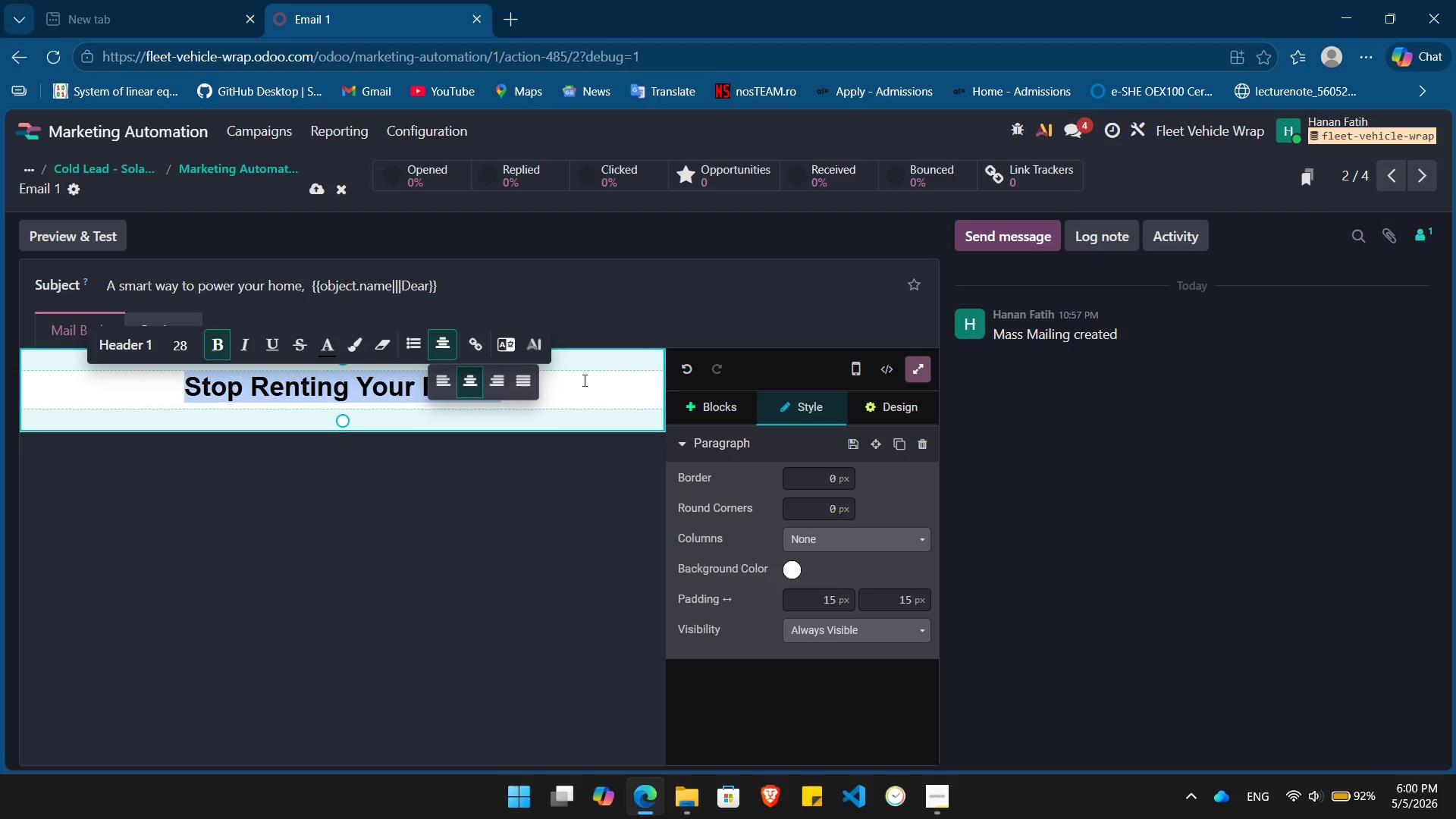 
left_click([584, 380])
 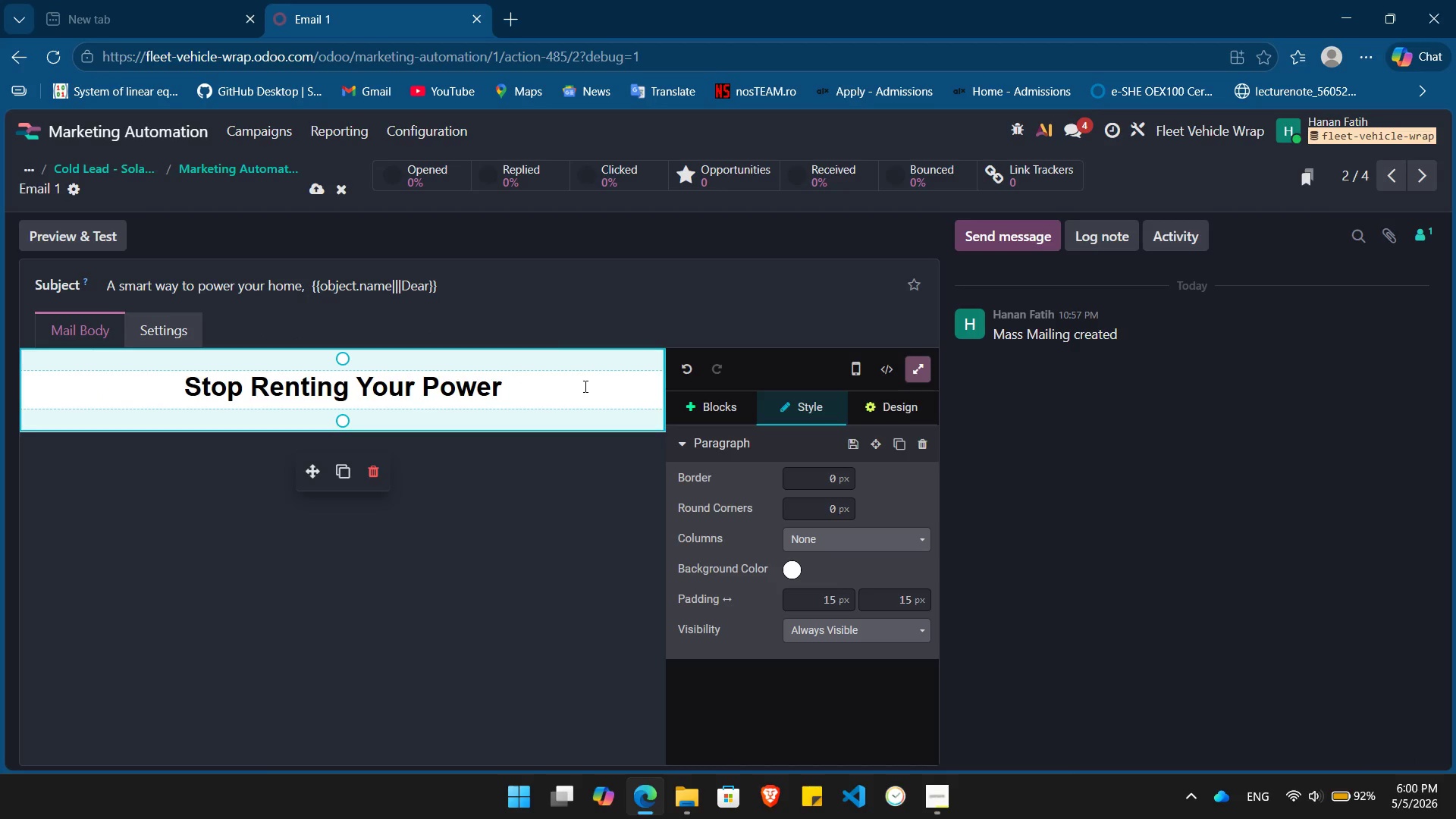 
key(Enter)
 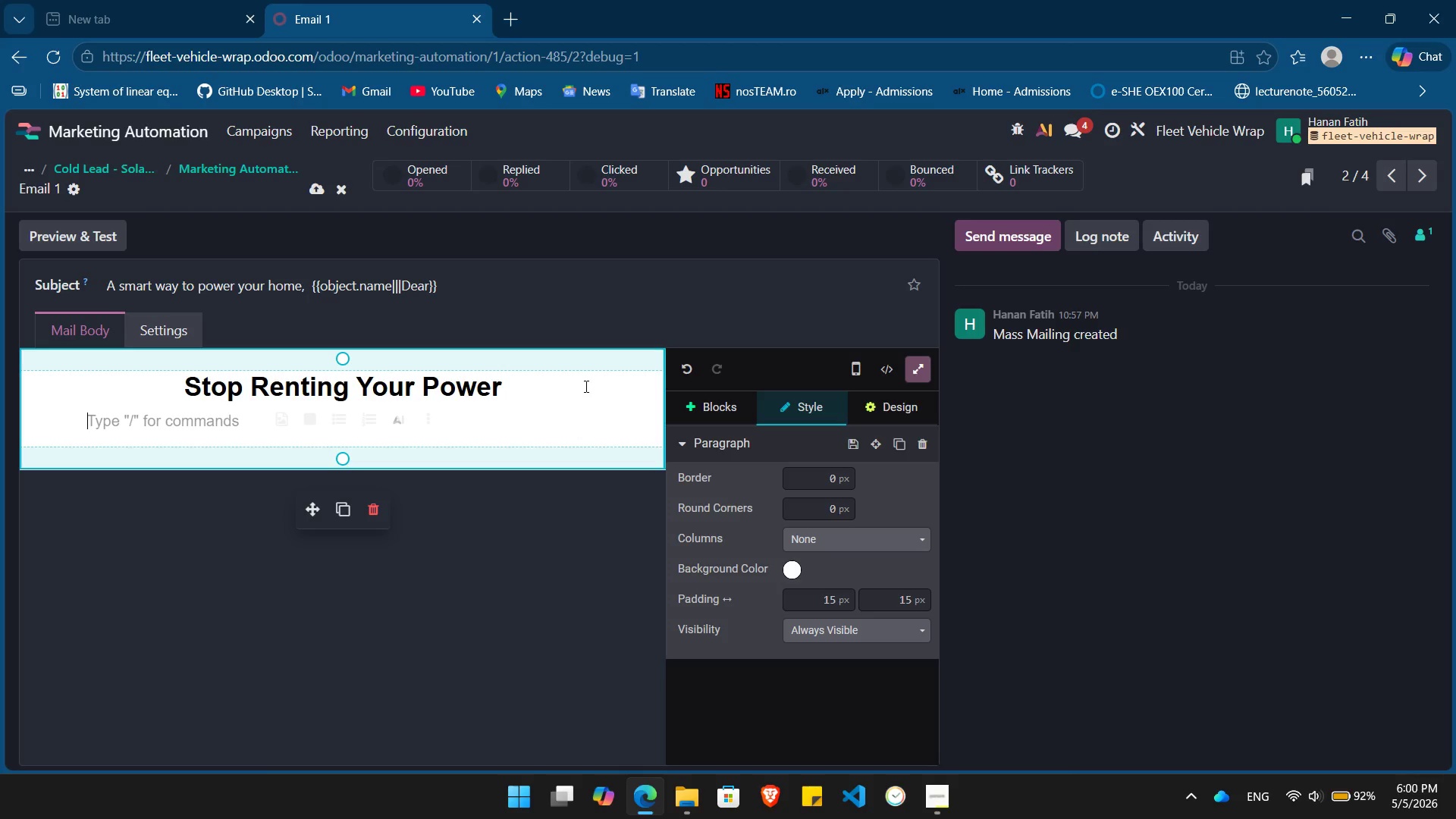 
wait(7.41)
 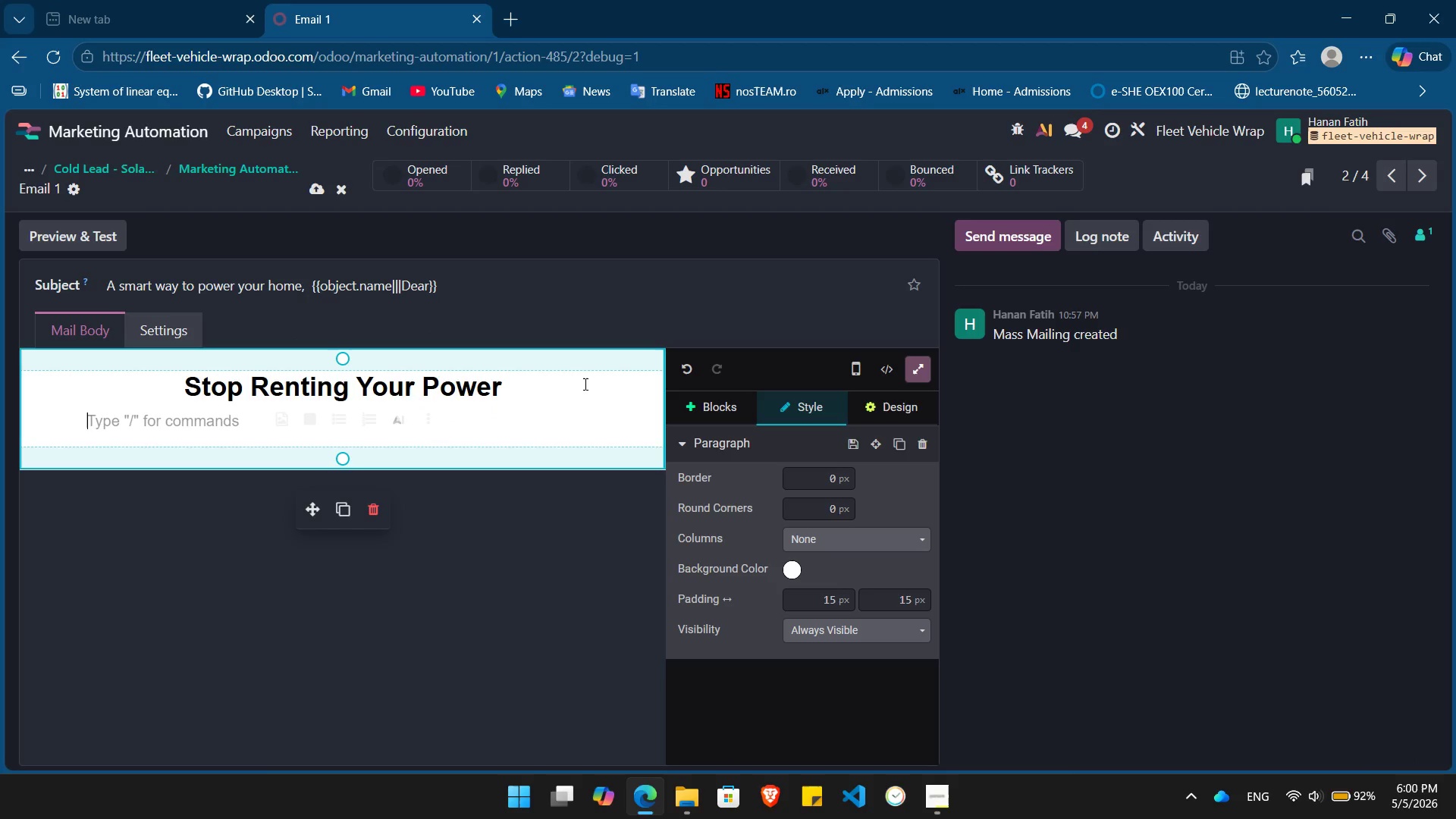 
type(Hi)
key(Backspace)
key(Backspace)
 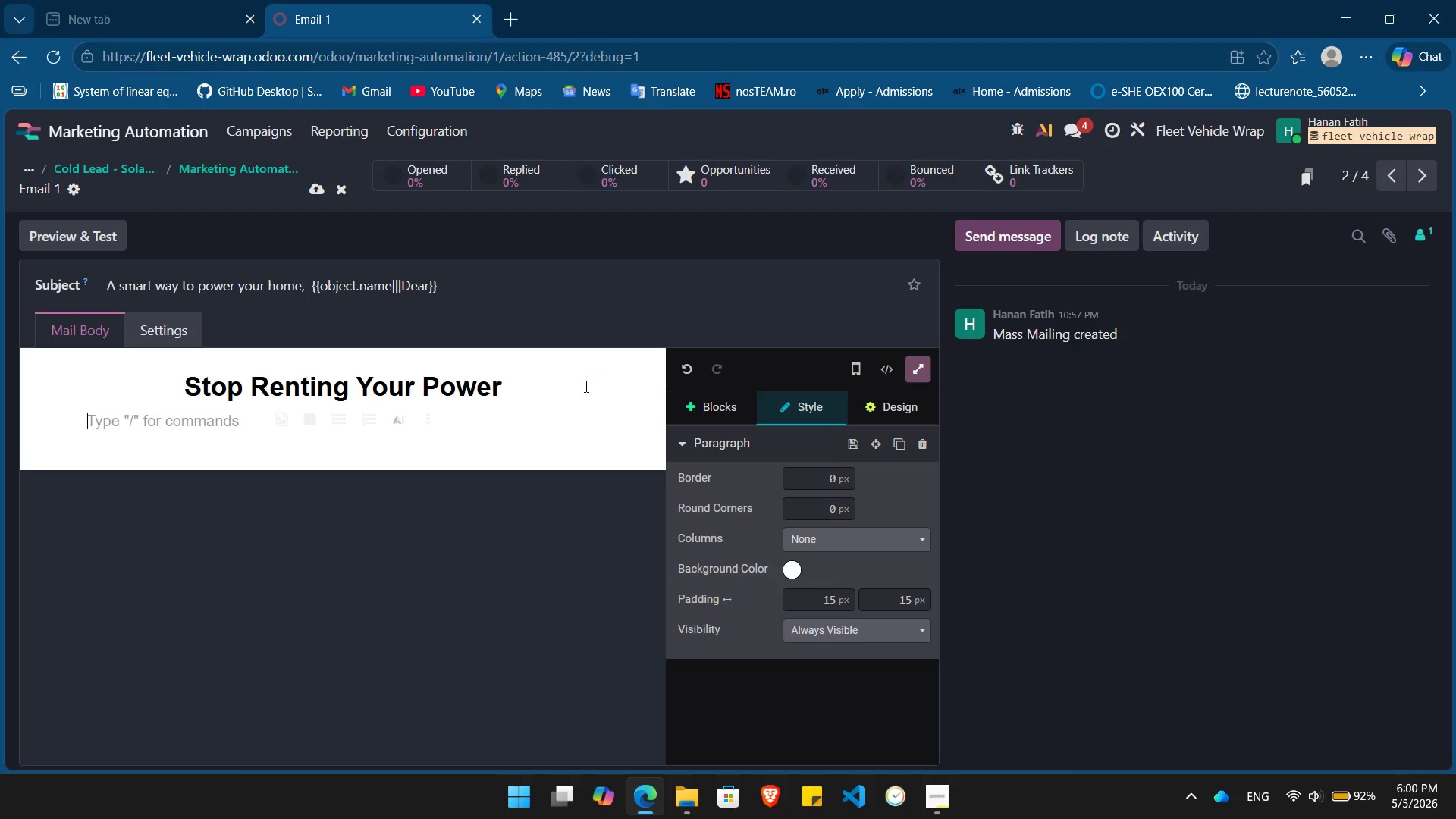 
key(Control+ControlLeft)
 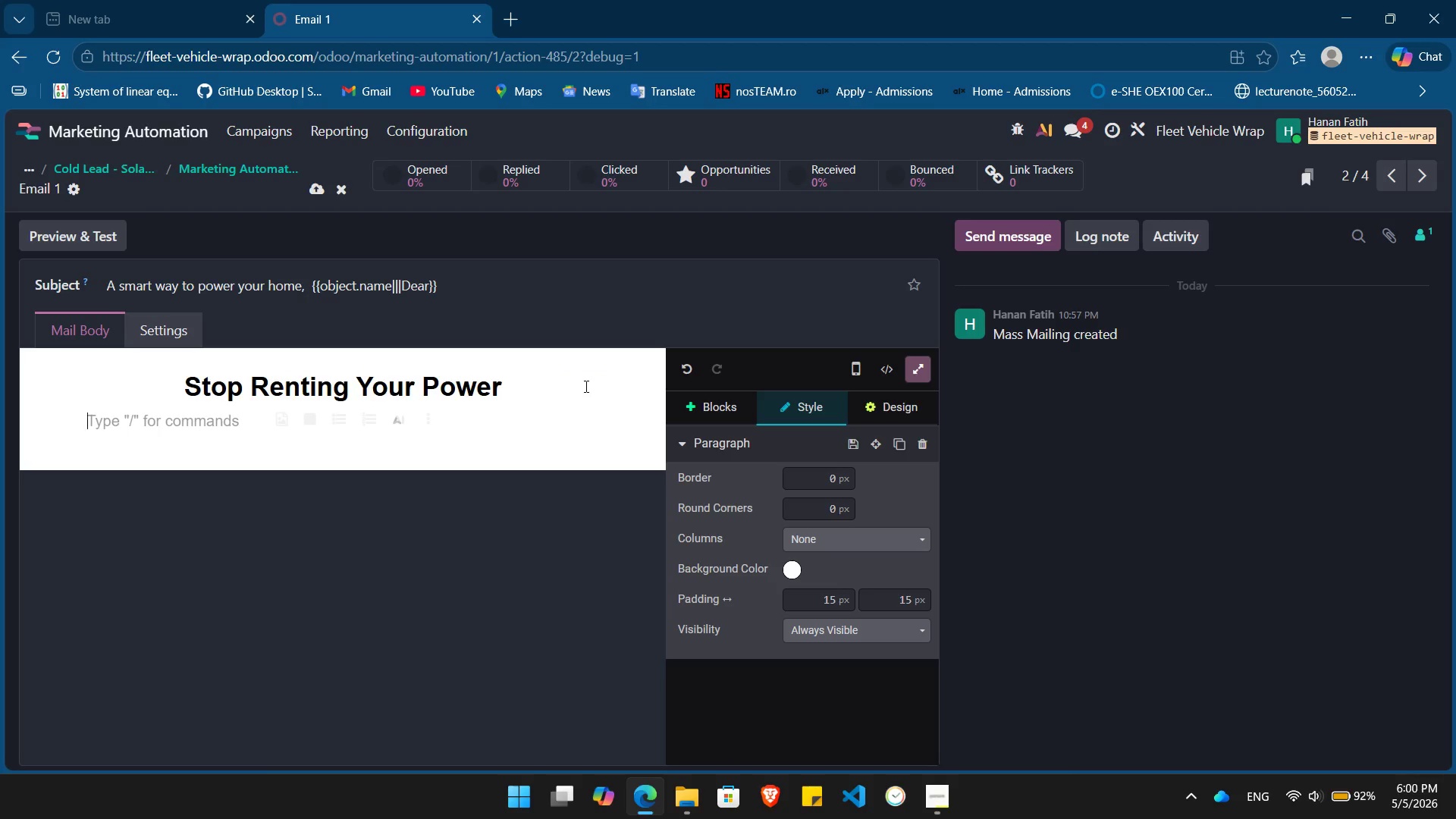 
key(Control+B)
 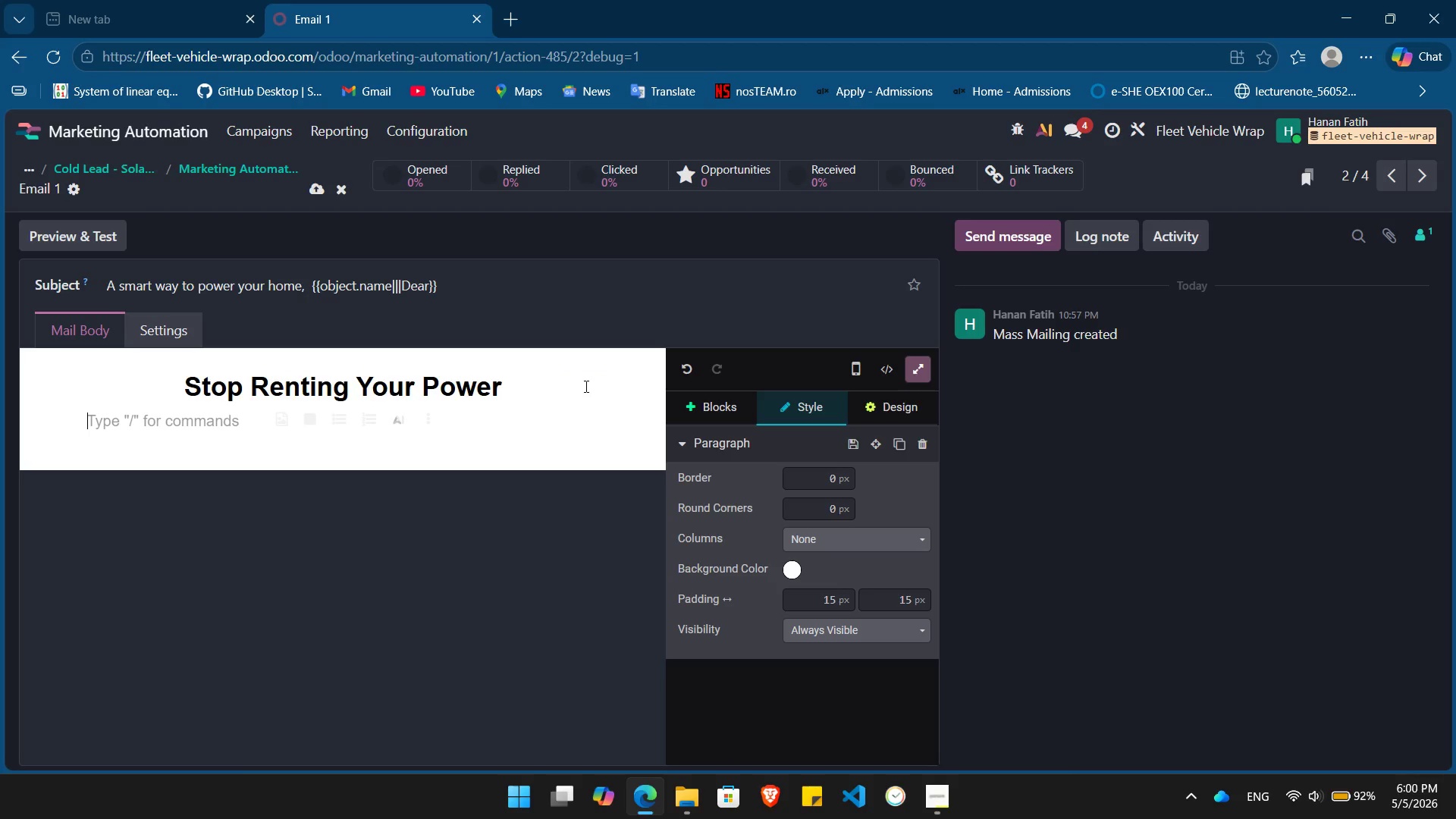 
type(Hi /)
 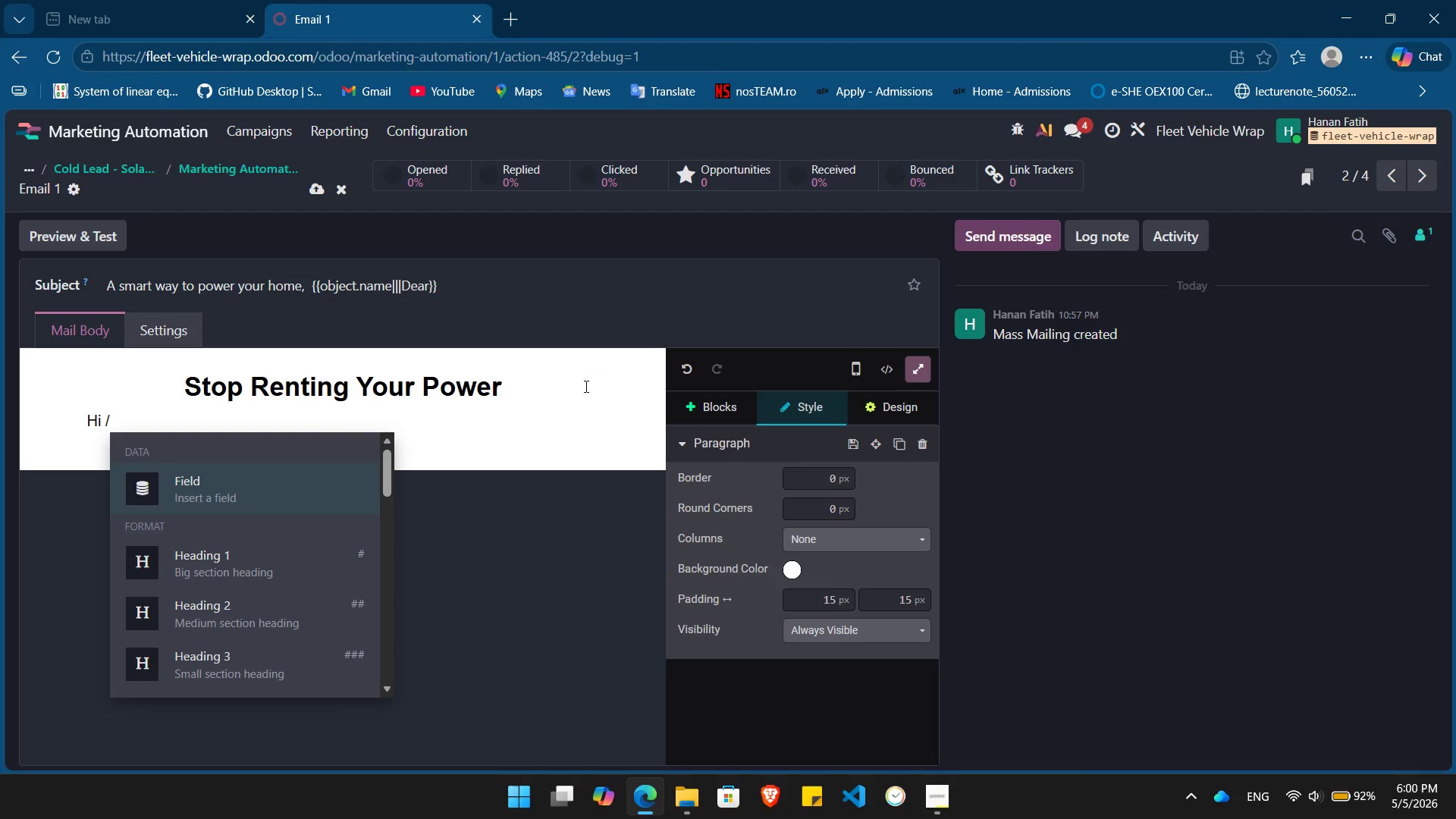 
key(Enter)
 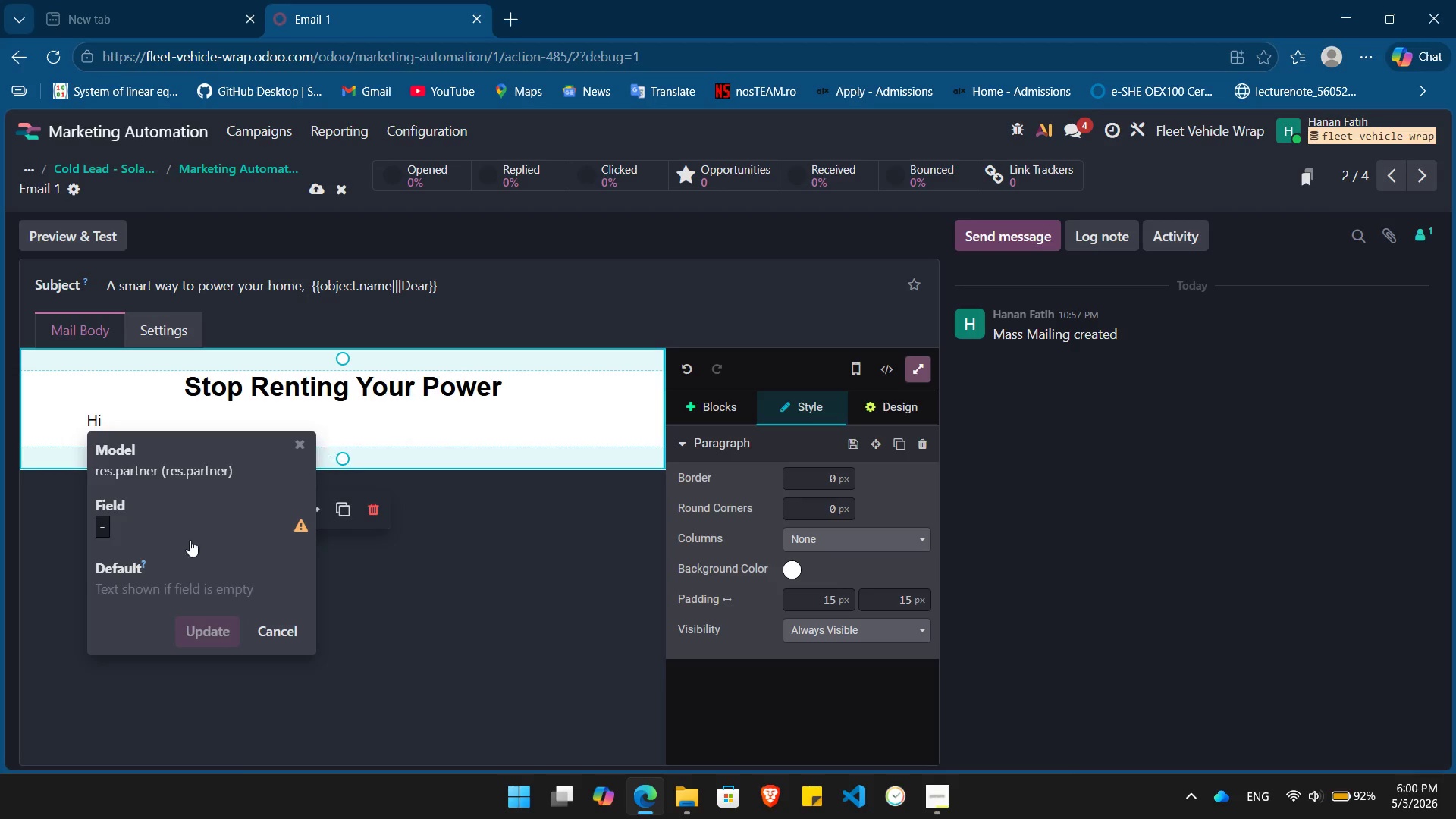 
left_click([158, 529])
 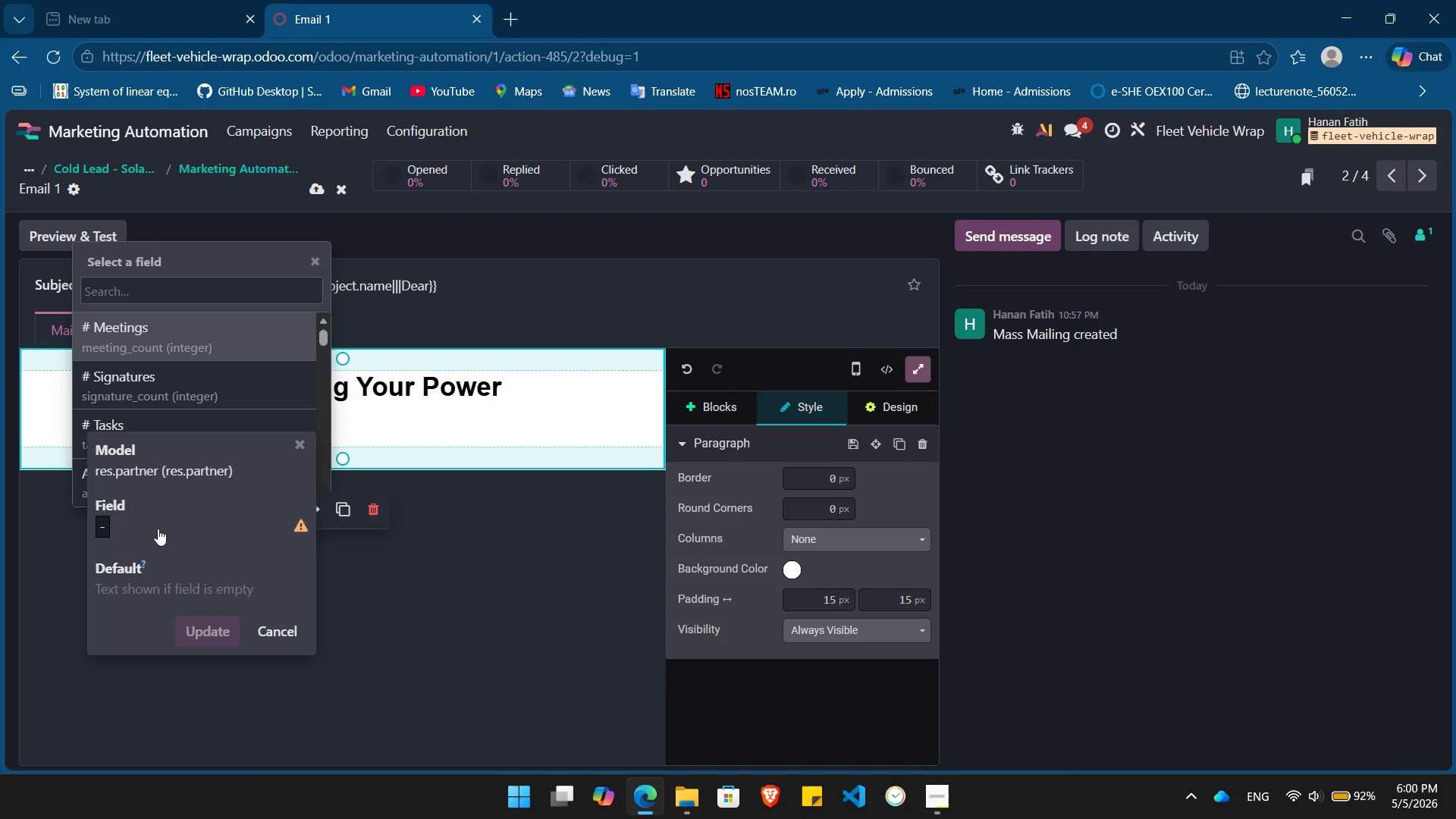 
type(name)
 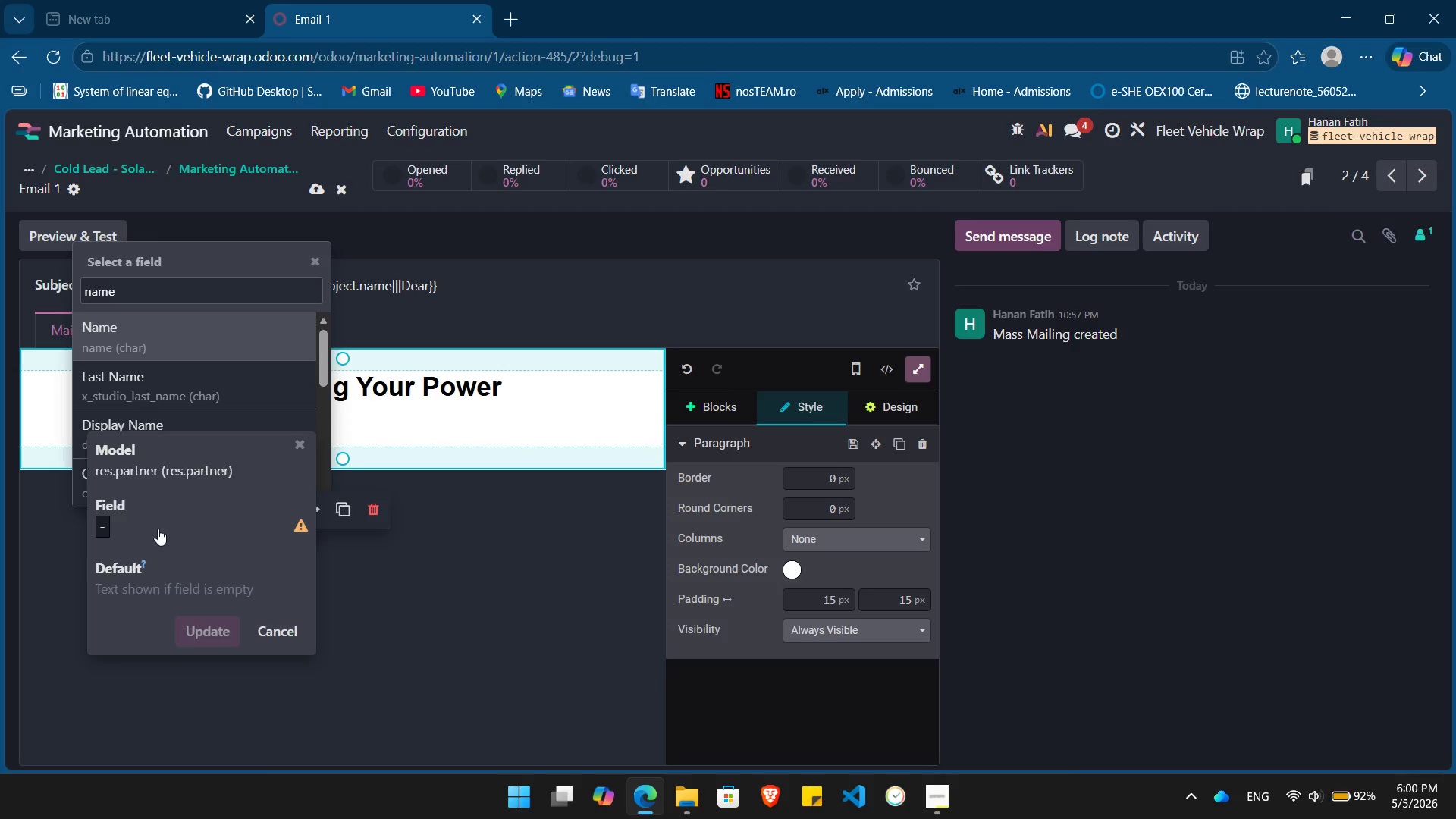 
key(Enter)
 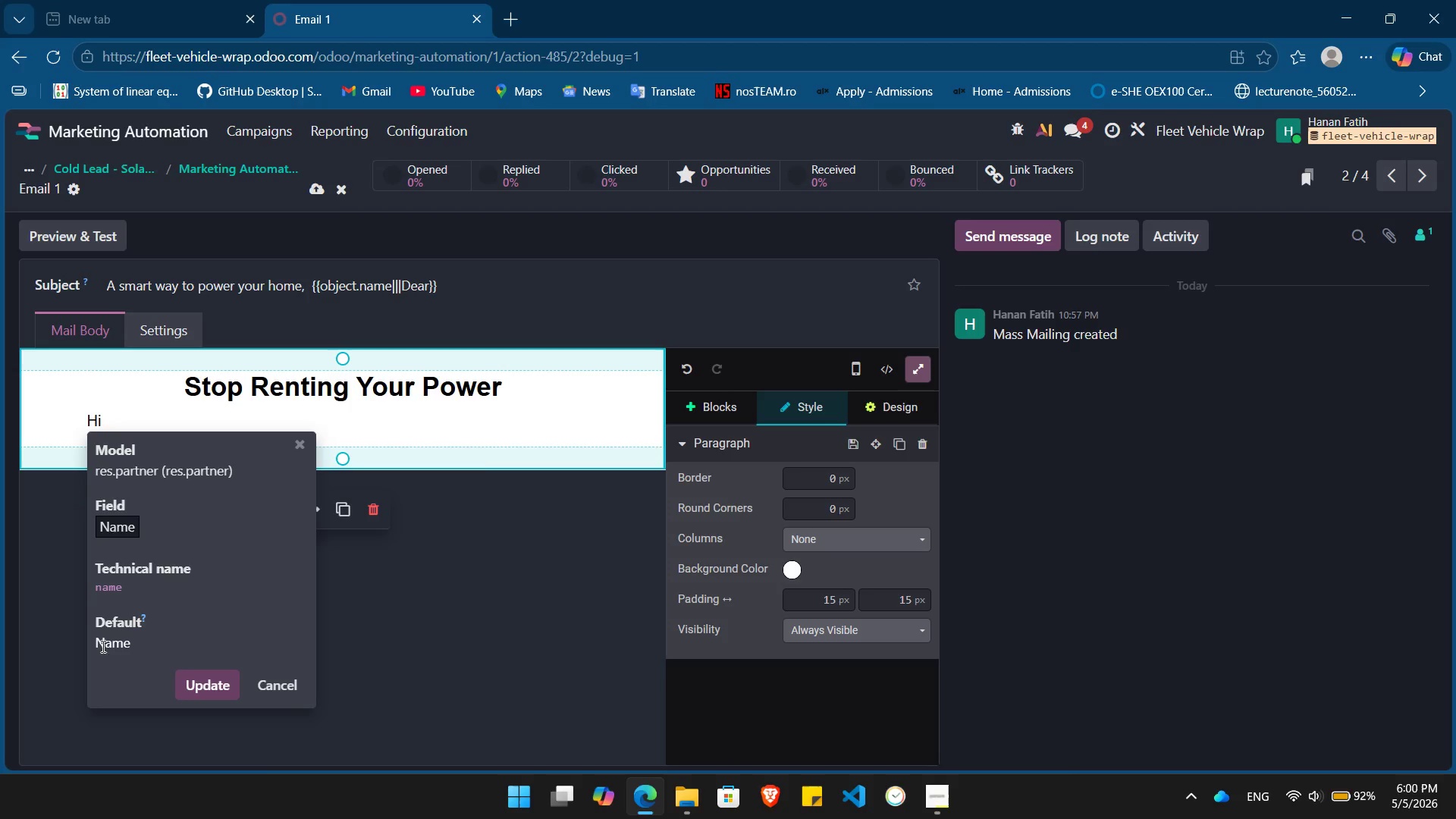 
double_click([101, 643])
 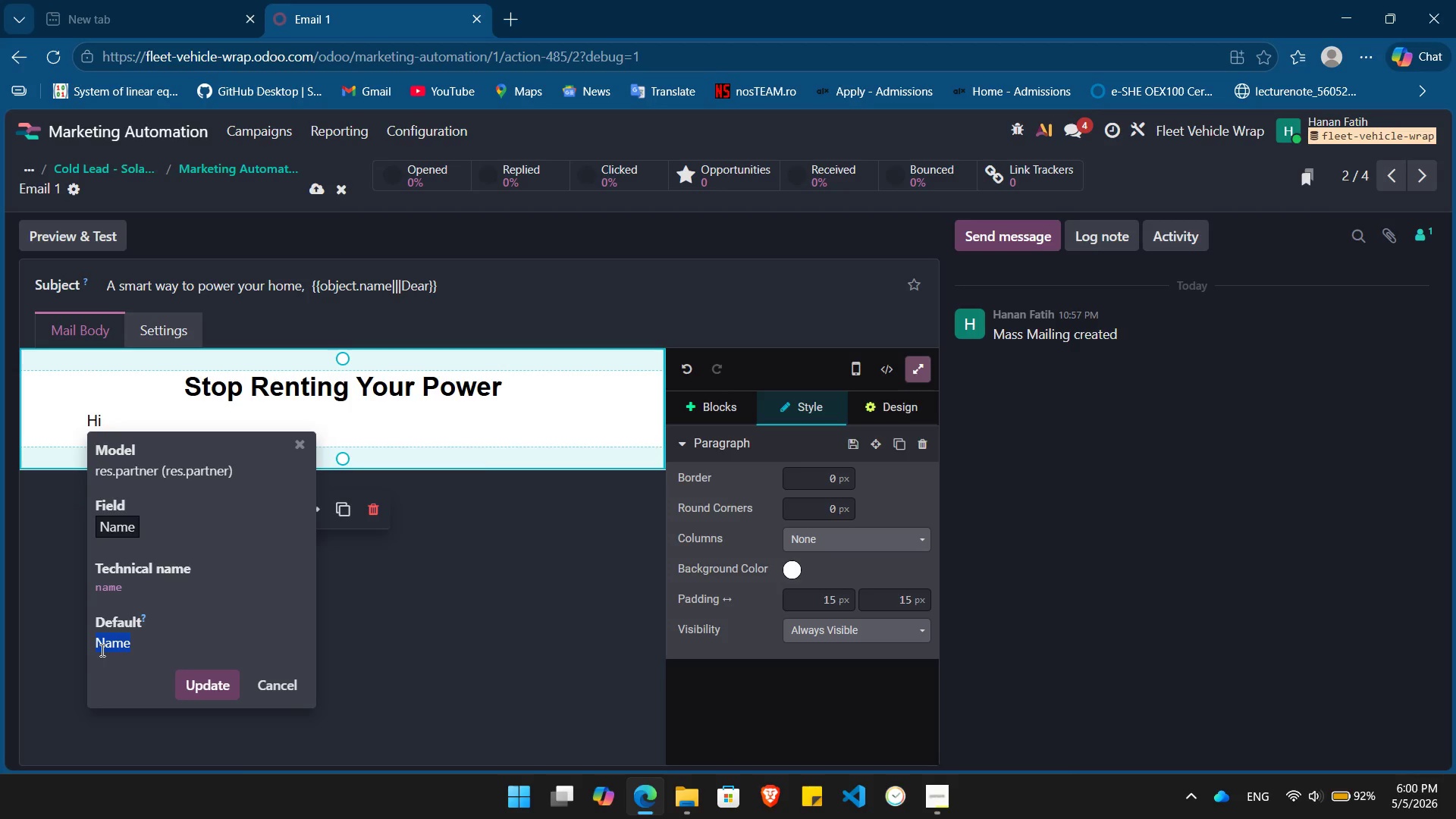 
key(Shift+BracketLeft)
 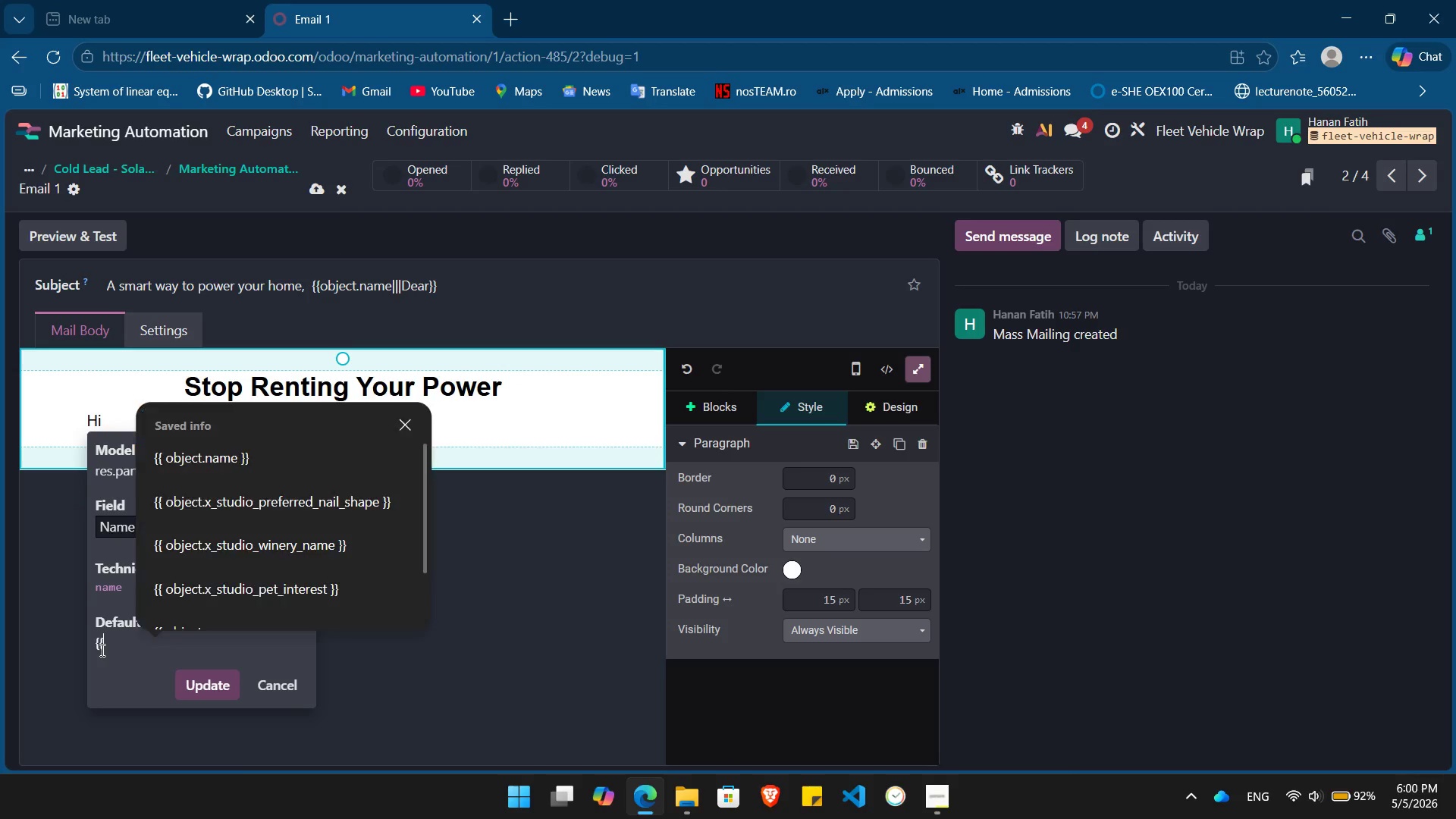 
key(Shift+BracketLeft)
 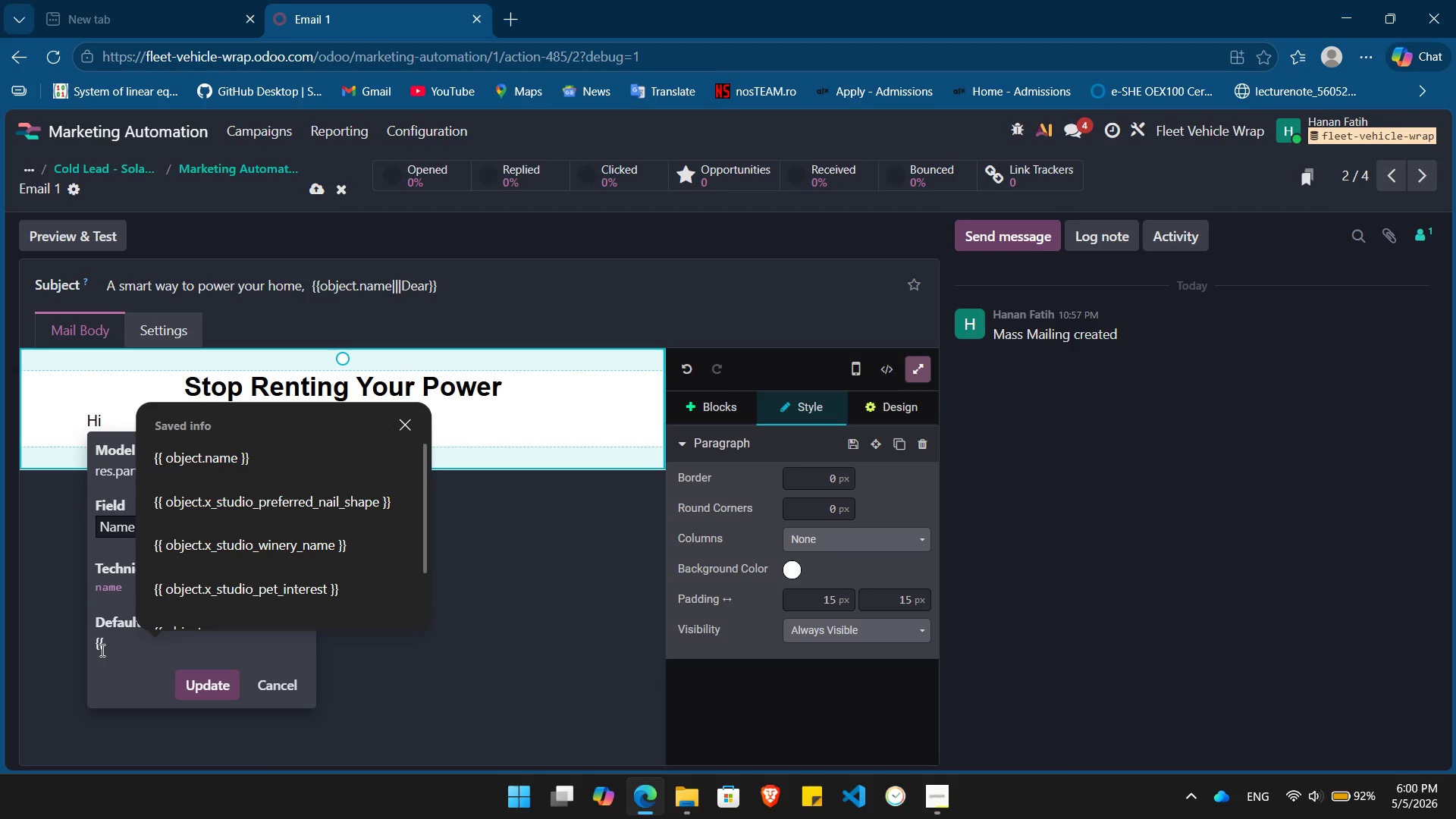 
key(ArrowDown)
 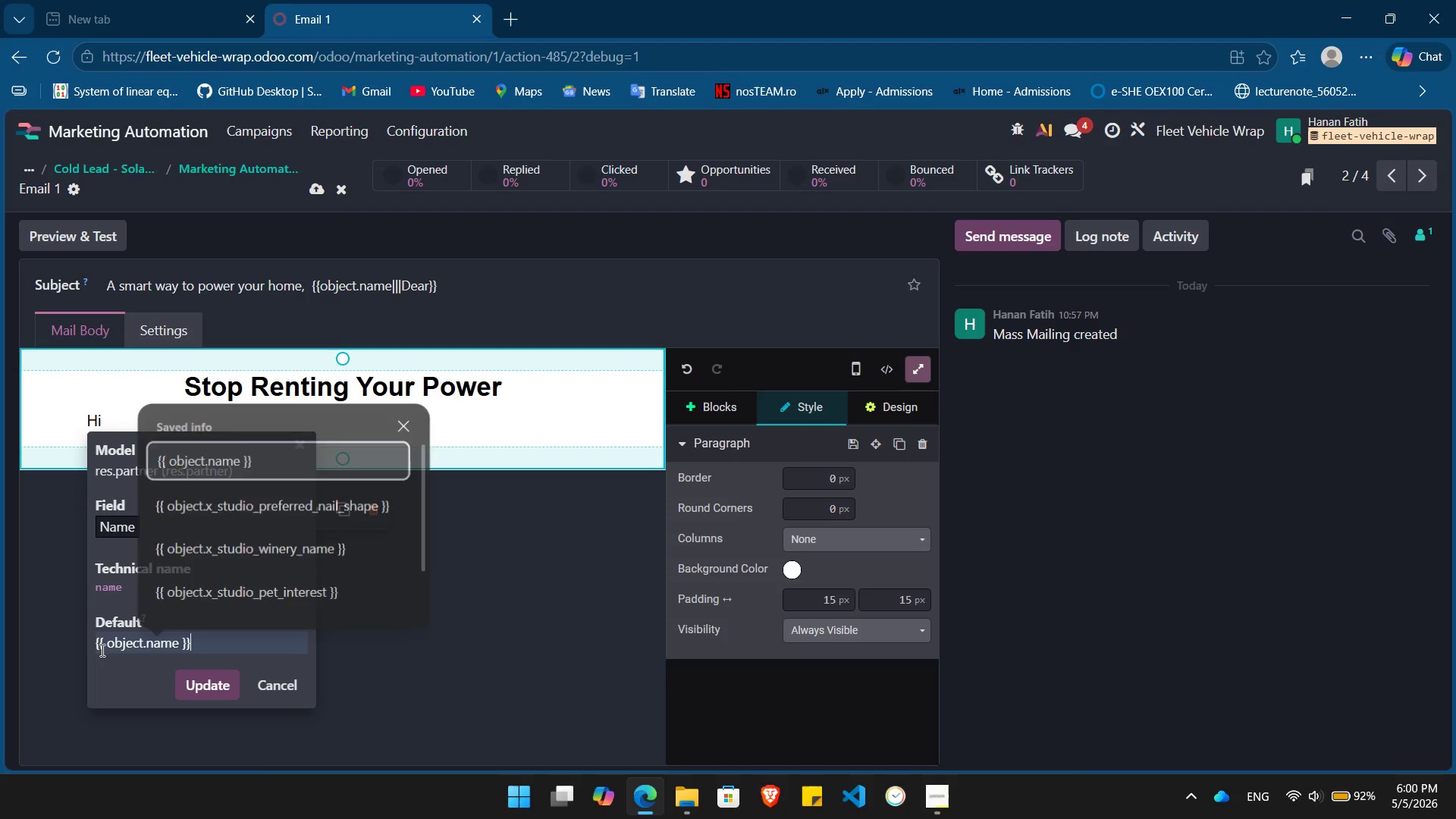 
key(Enter)
 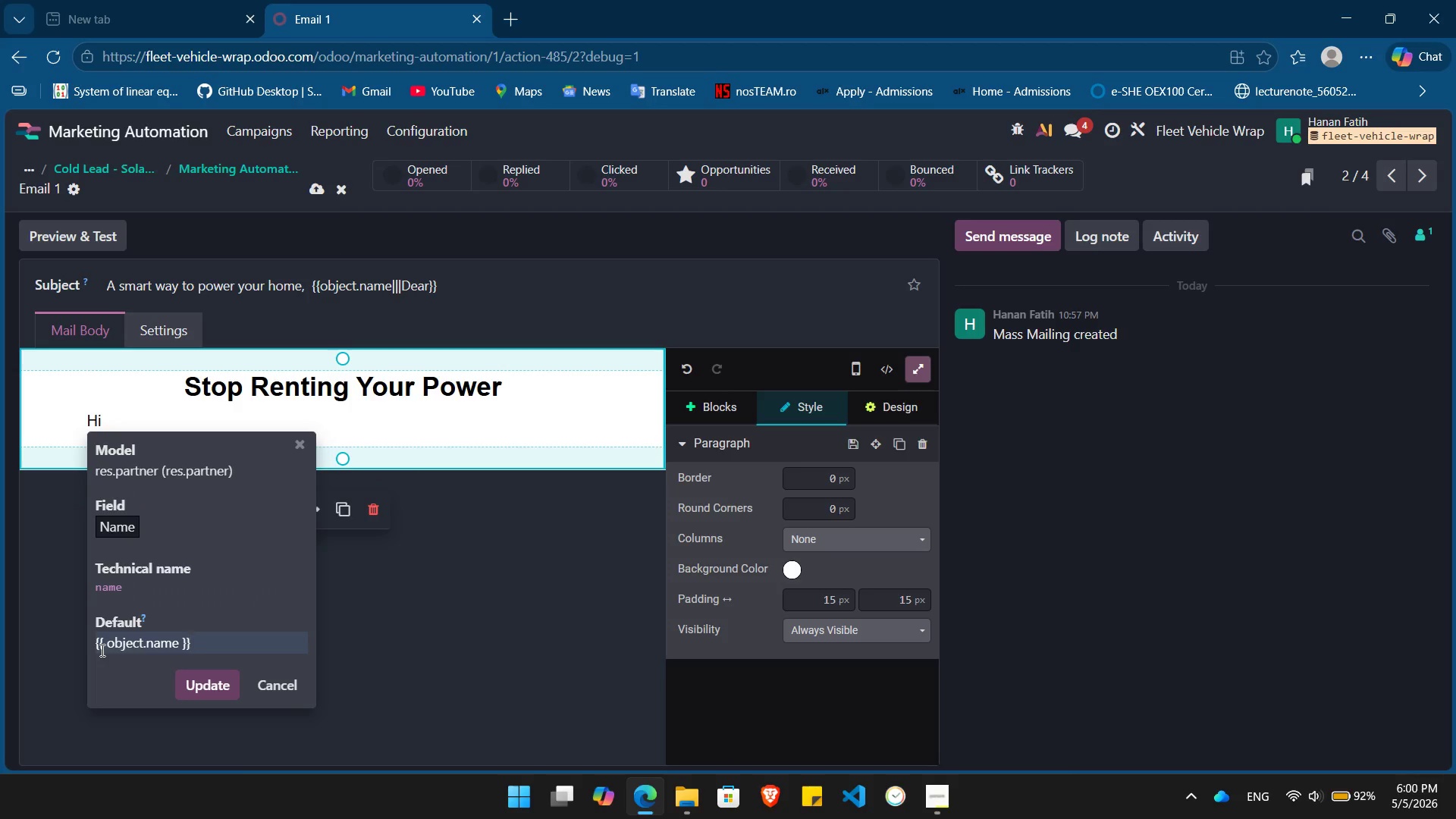 
key(Enter)
 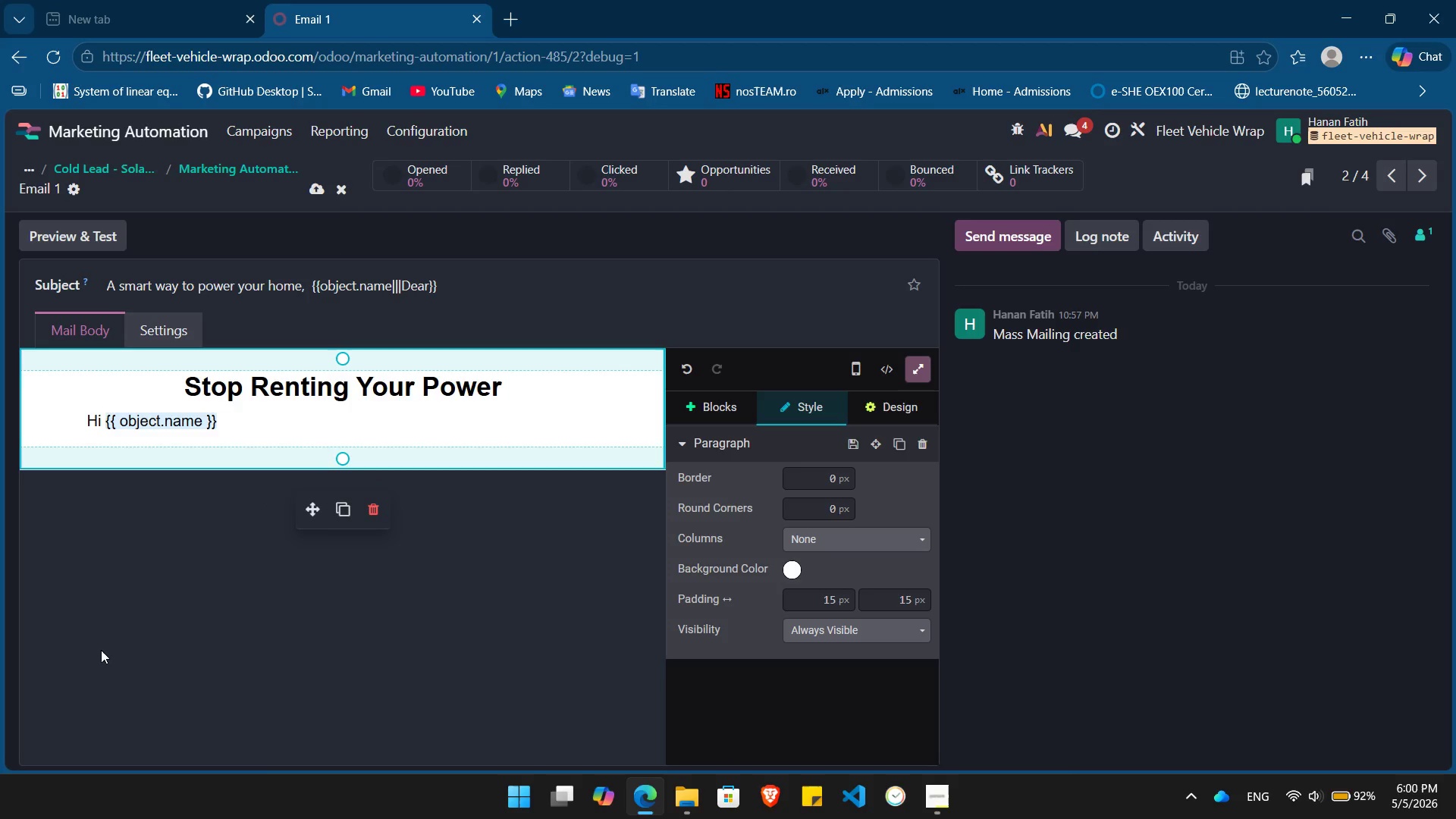 
key(Comma)
 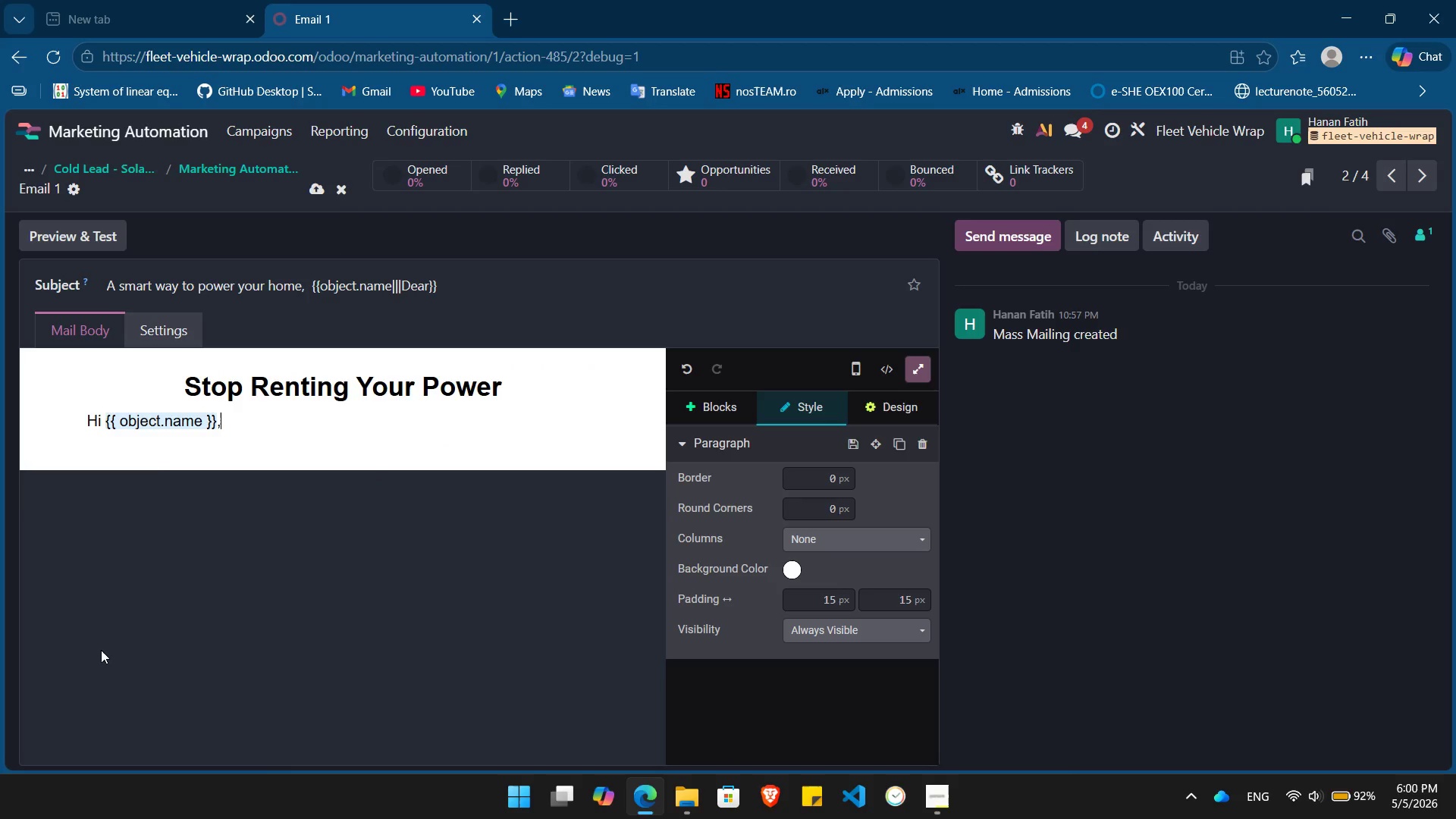 
key(Enter)
 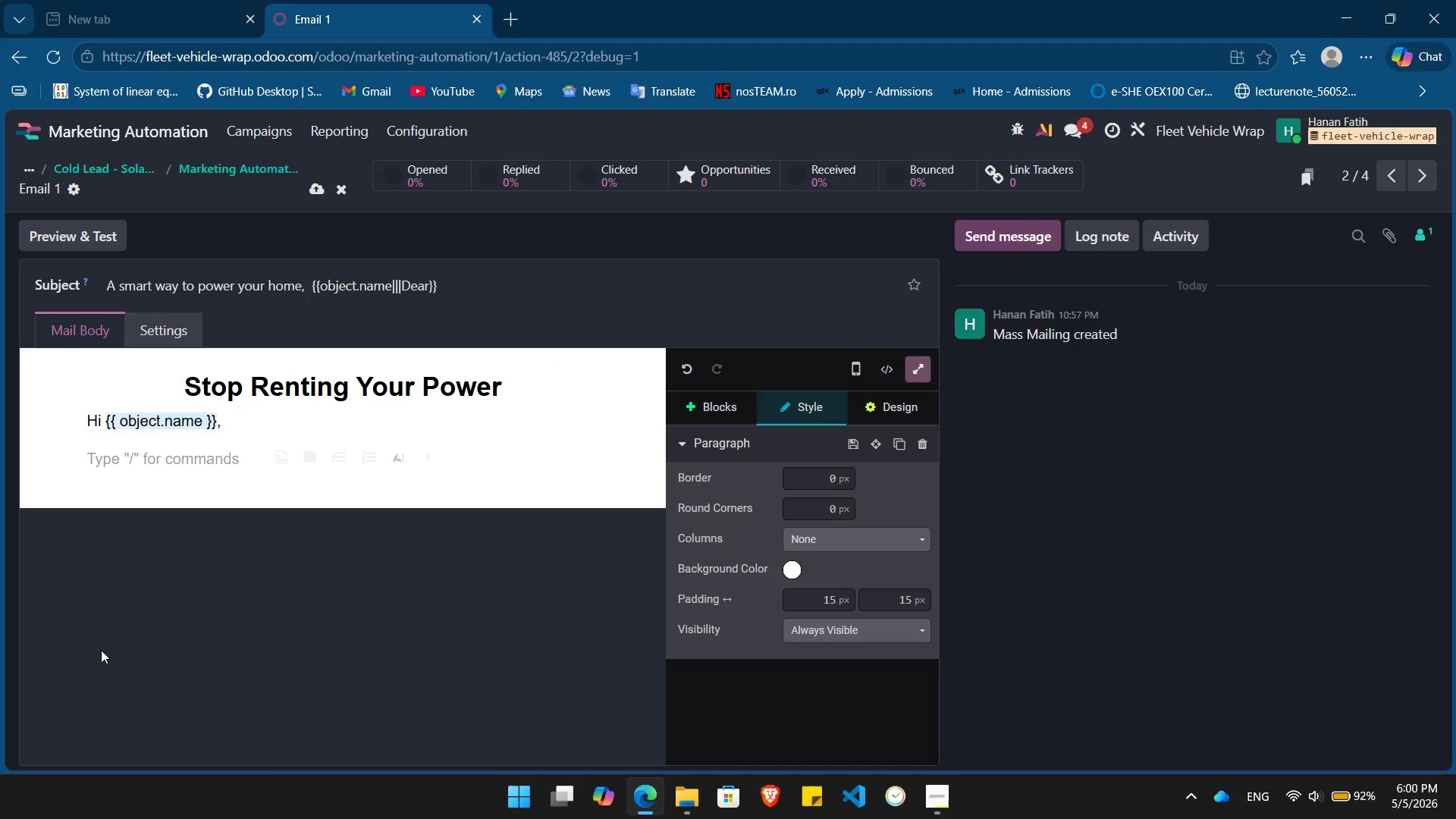 
type(You're currently using /)
 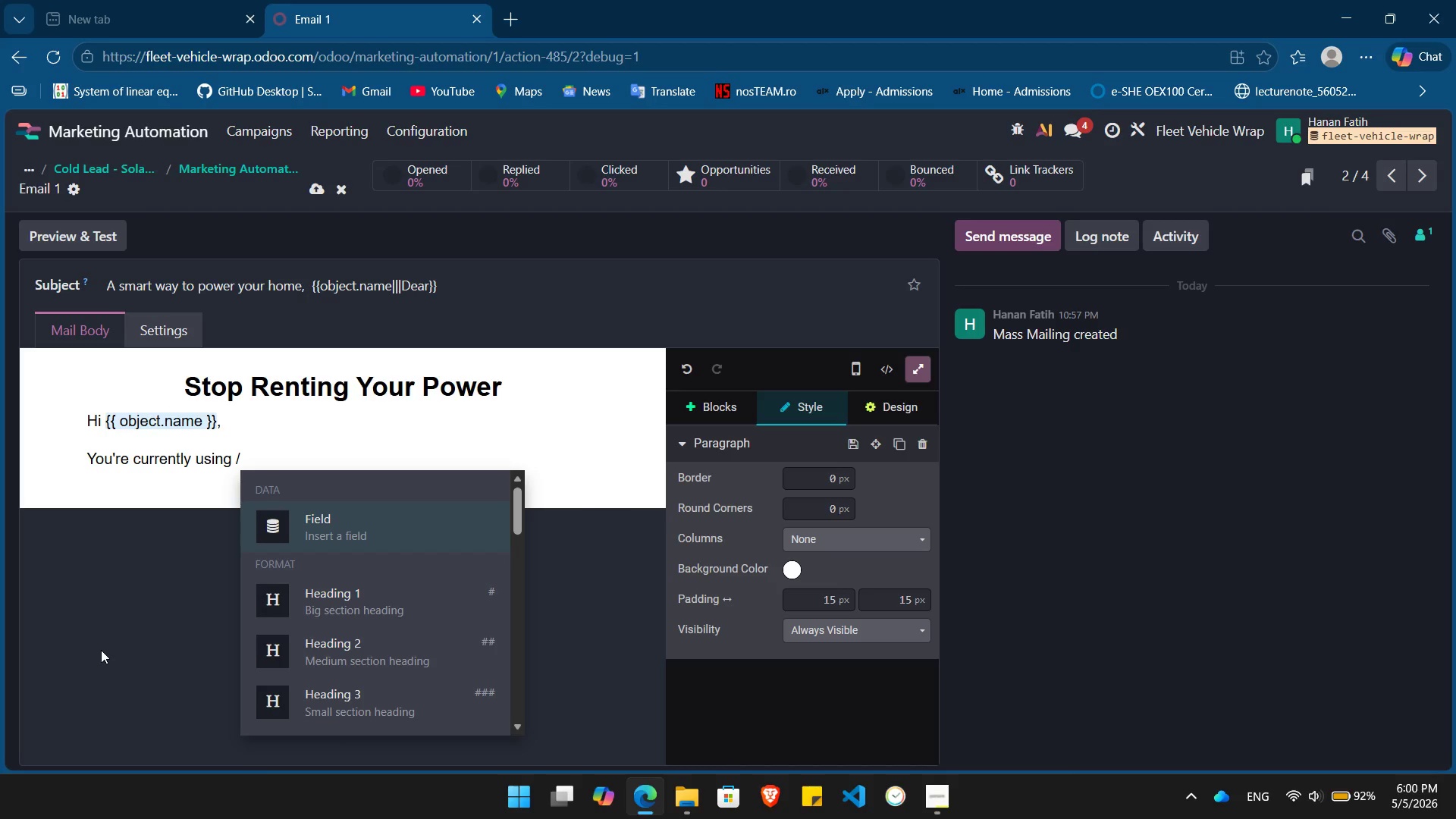 
key(Enter)
 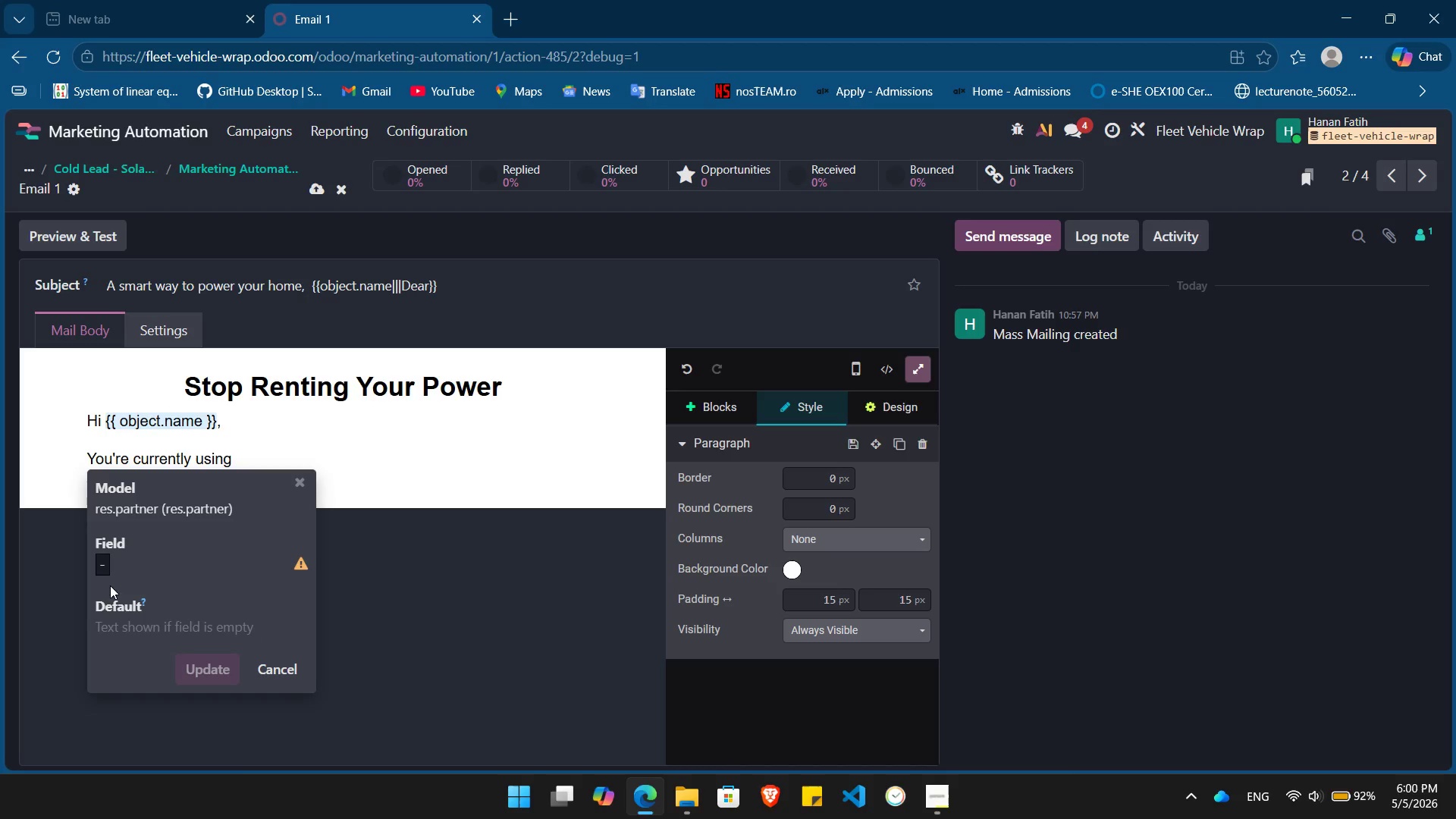 
left_click([111, 581])
 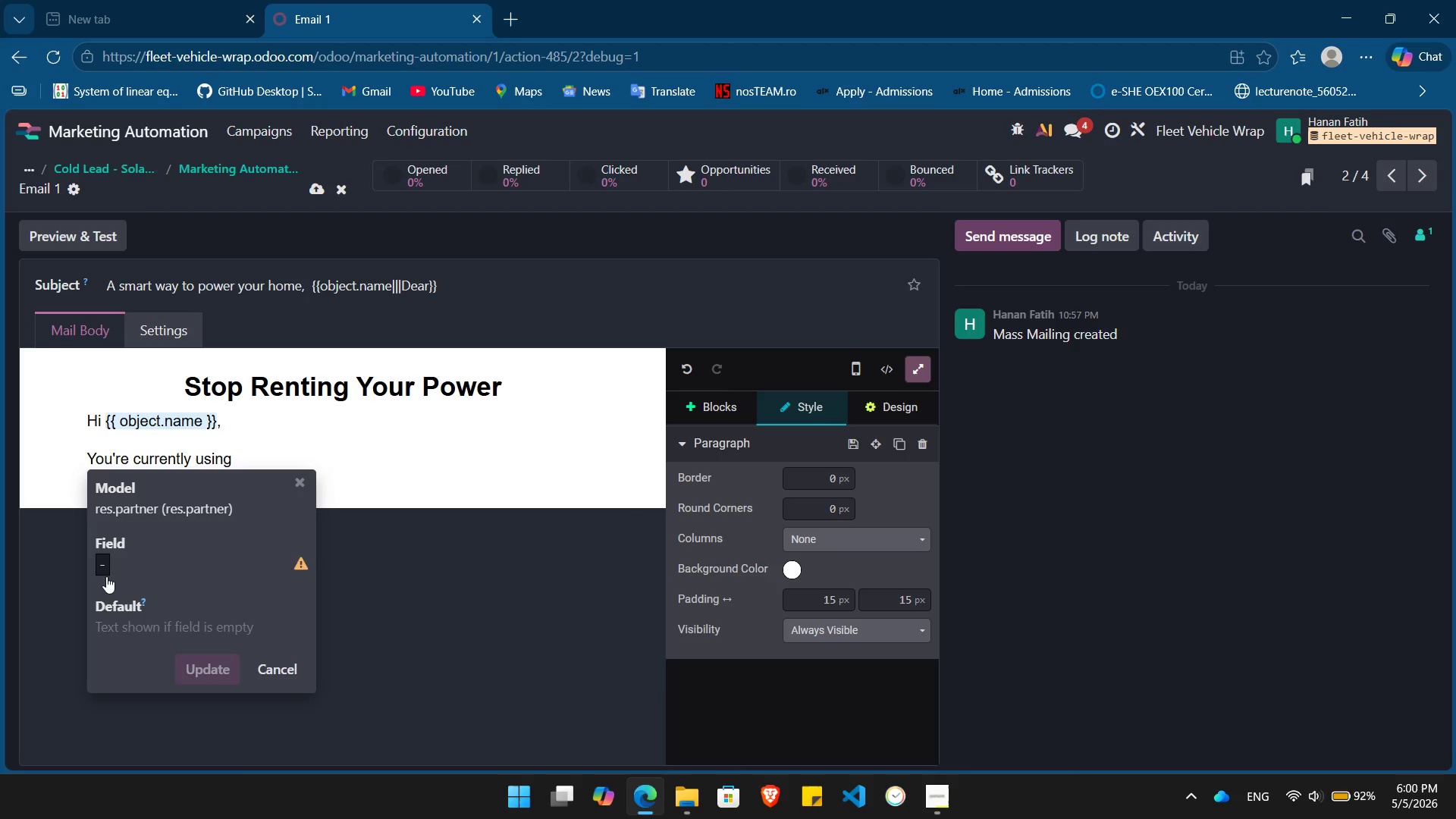 
left_click([102, 574])
 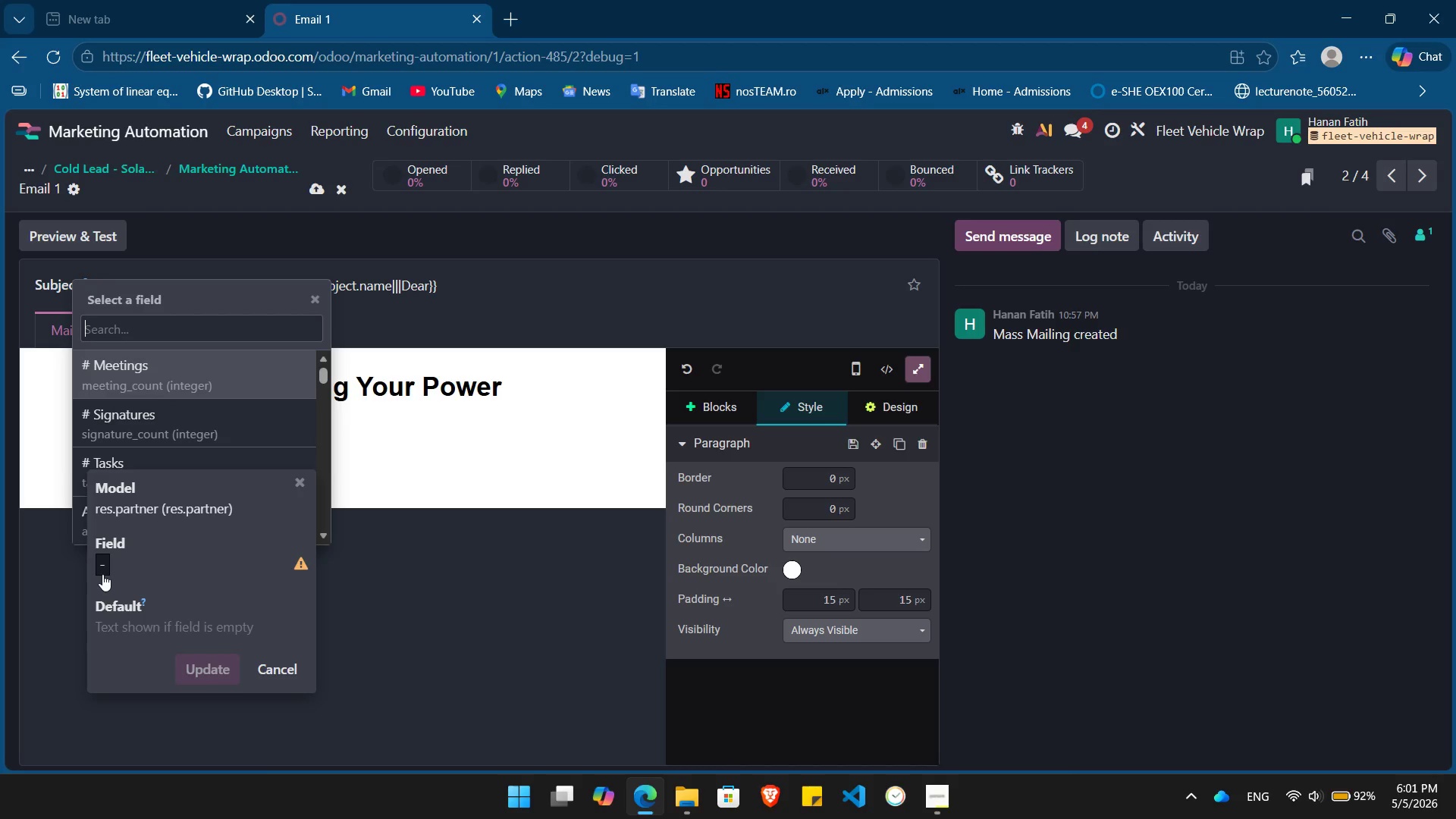 
type(ener)
 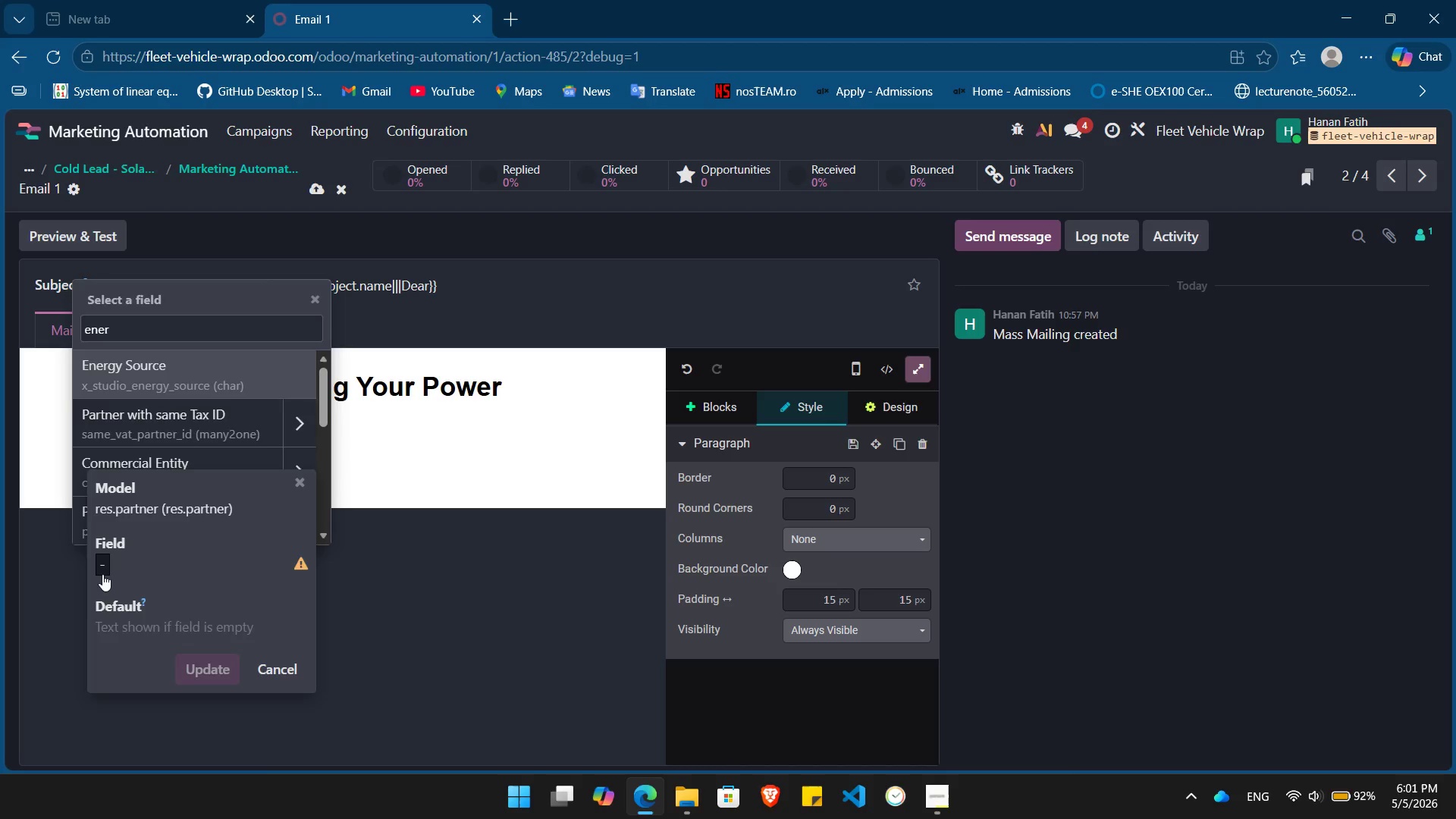 
key(Enter)
 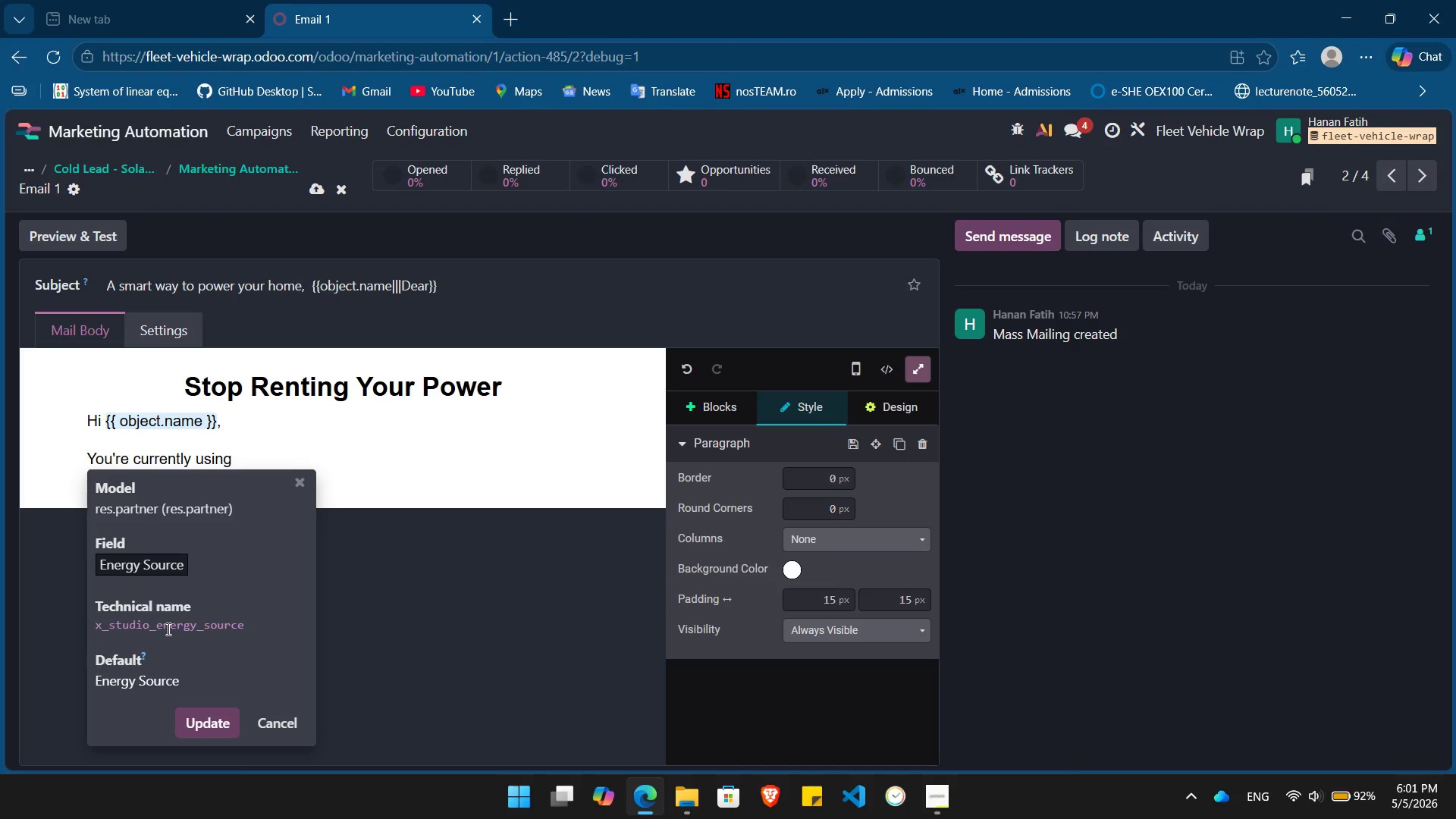 
double_click([167, 629])
 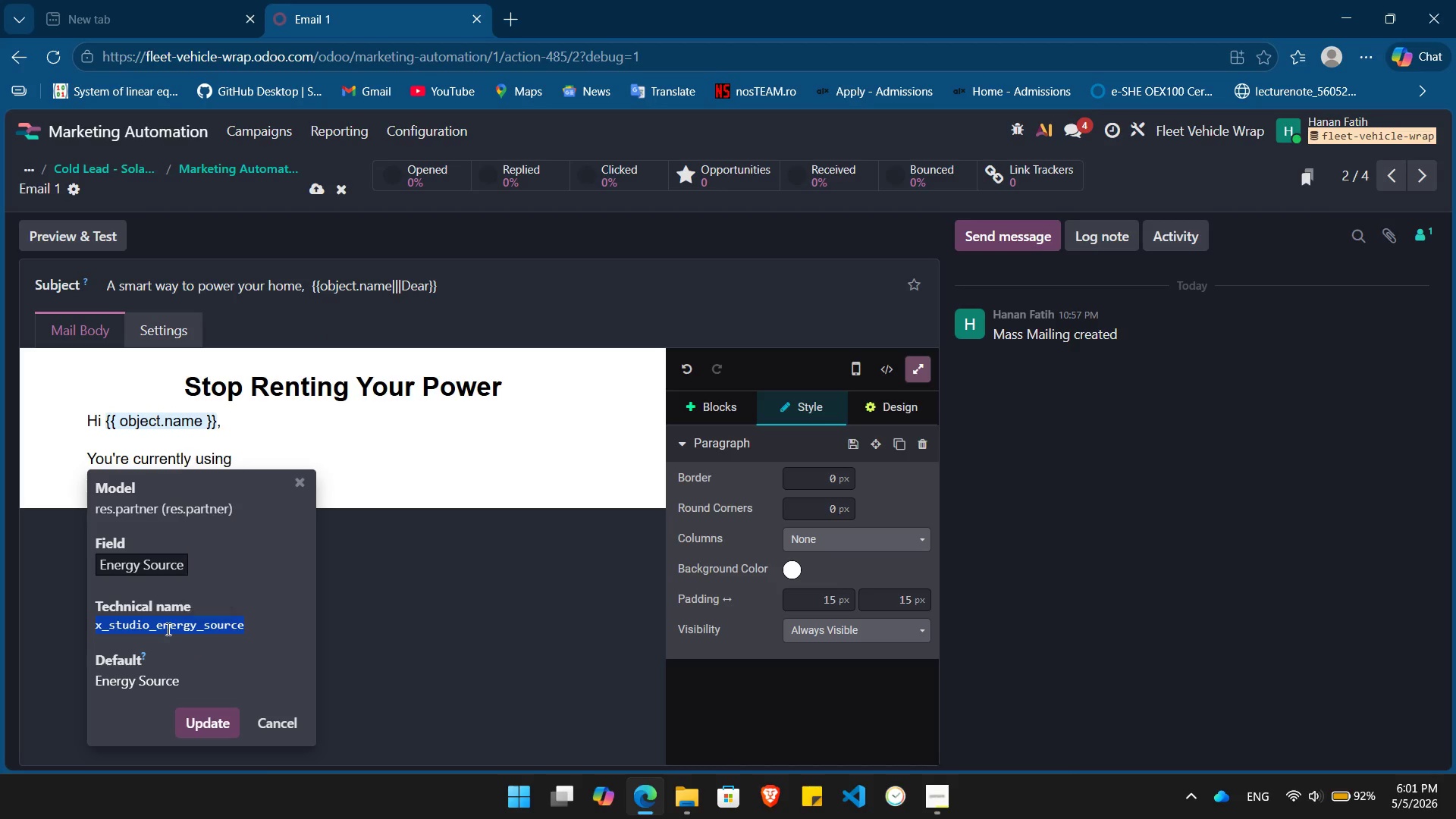 
key(Control+C)
 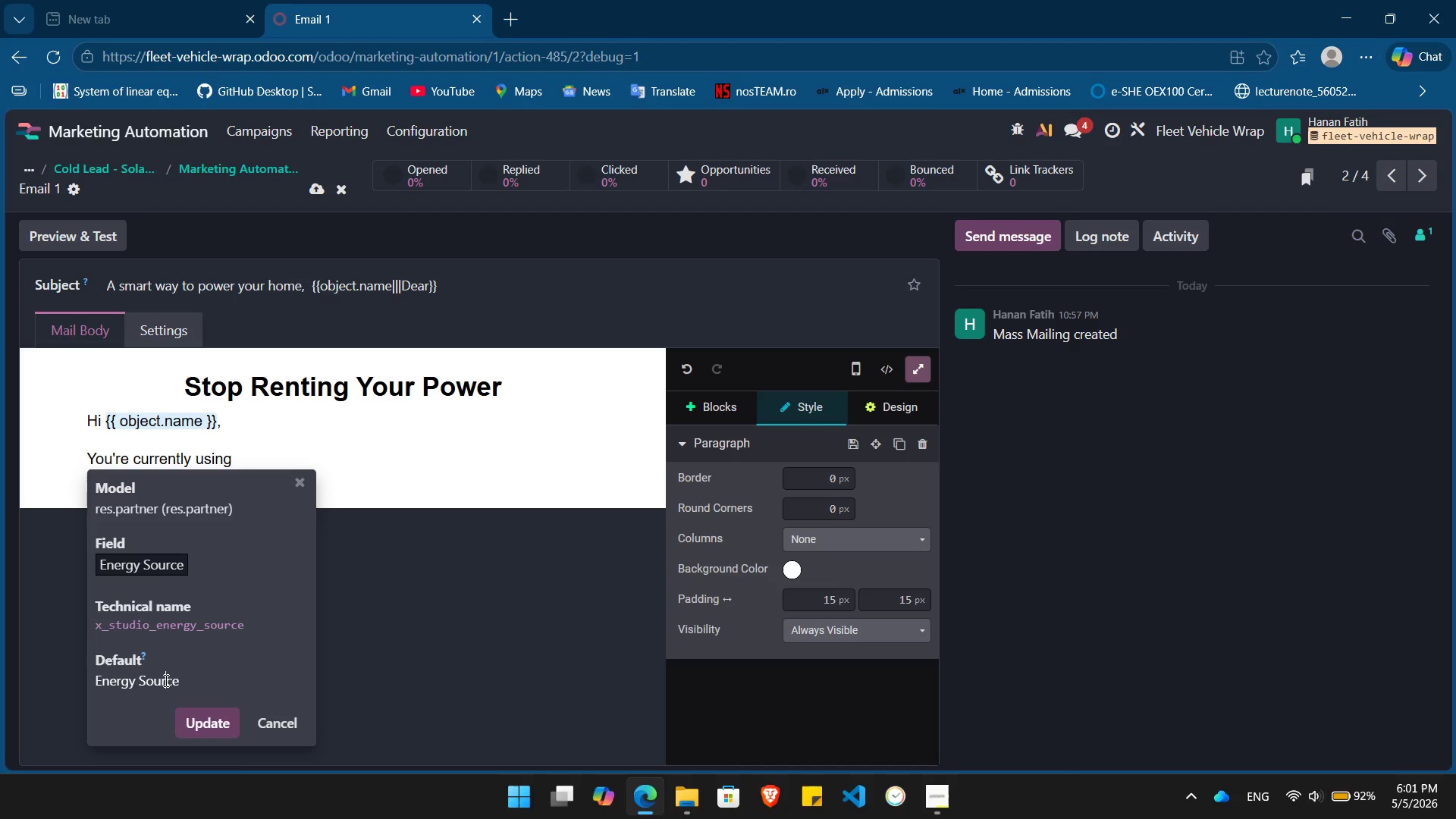 
double_click([165, 680])
 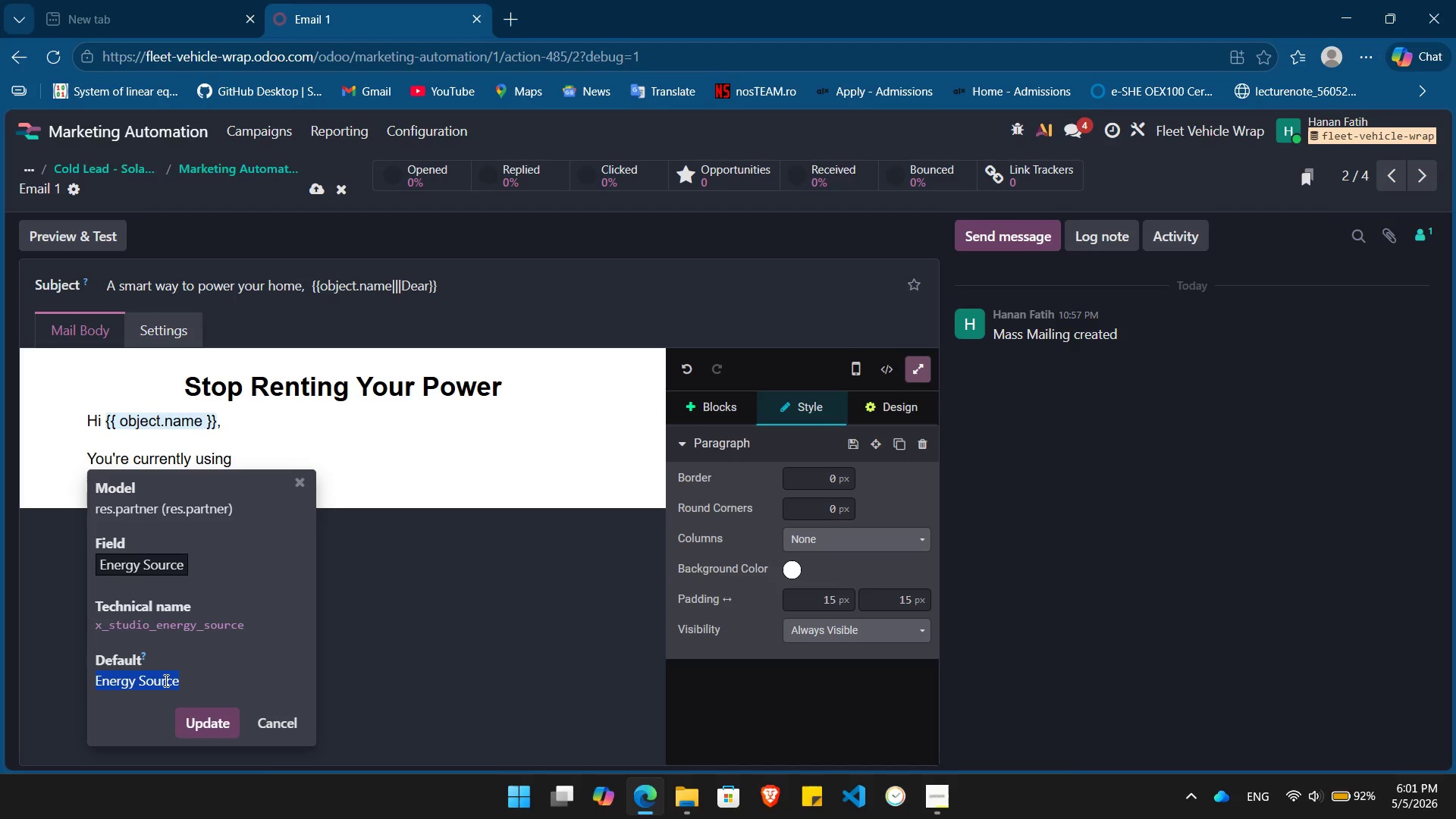 
triple_click([165, 680])
 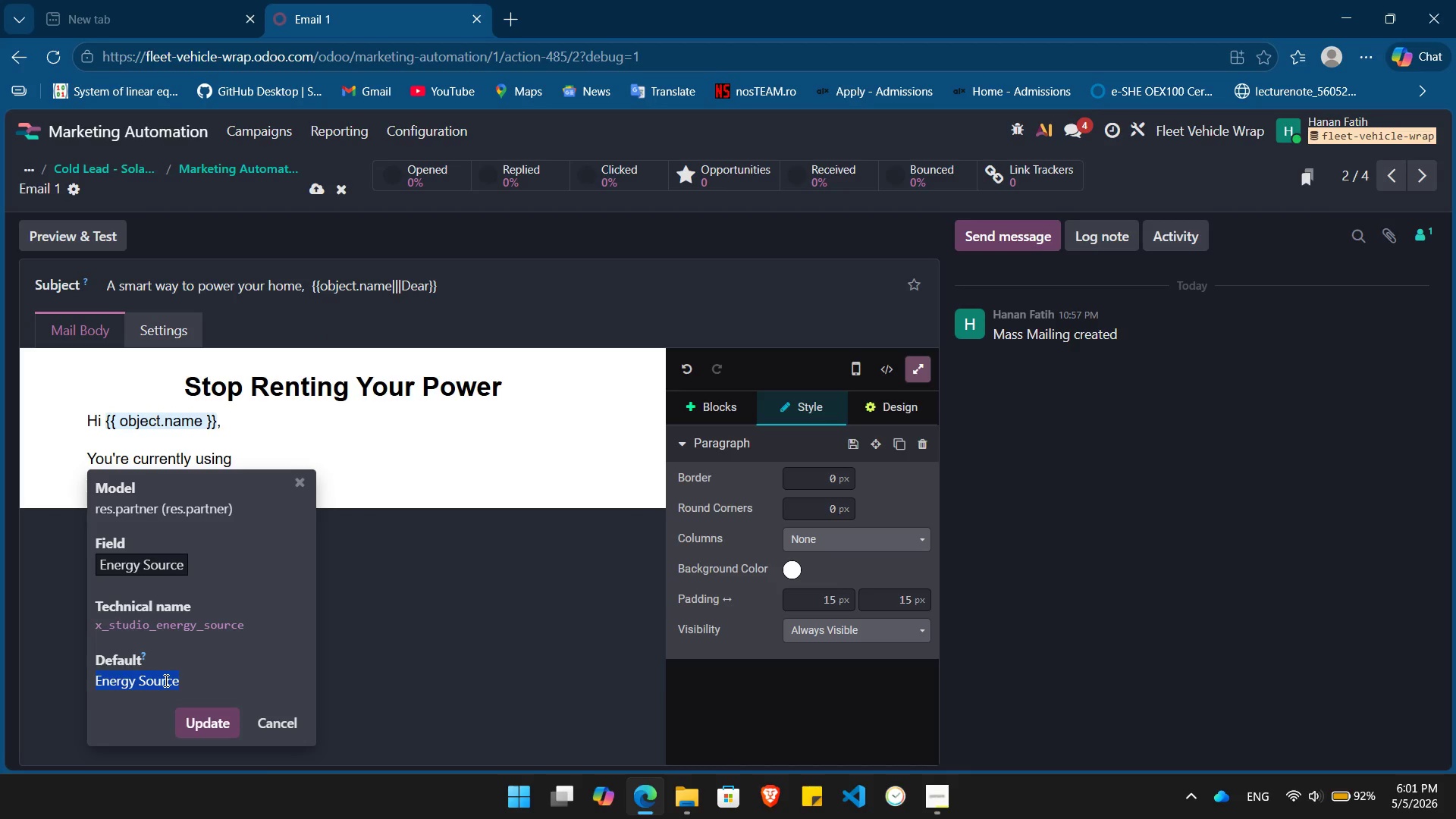 
key(Backspace)
type({{ object.)
 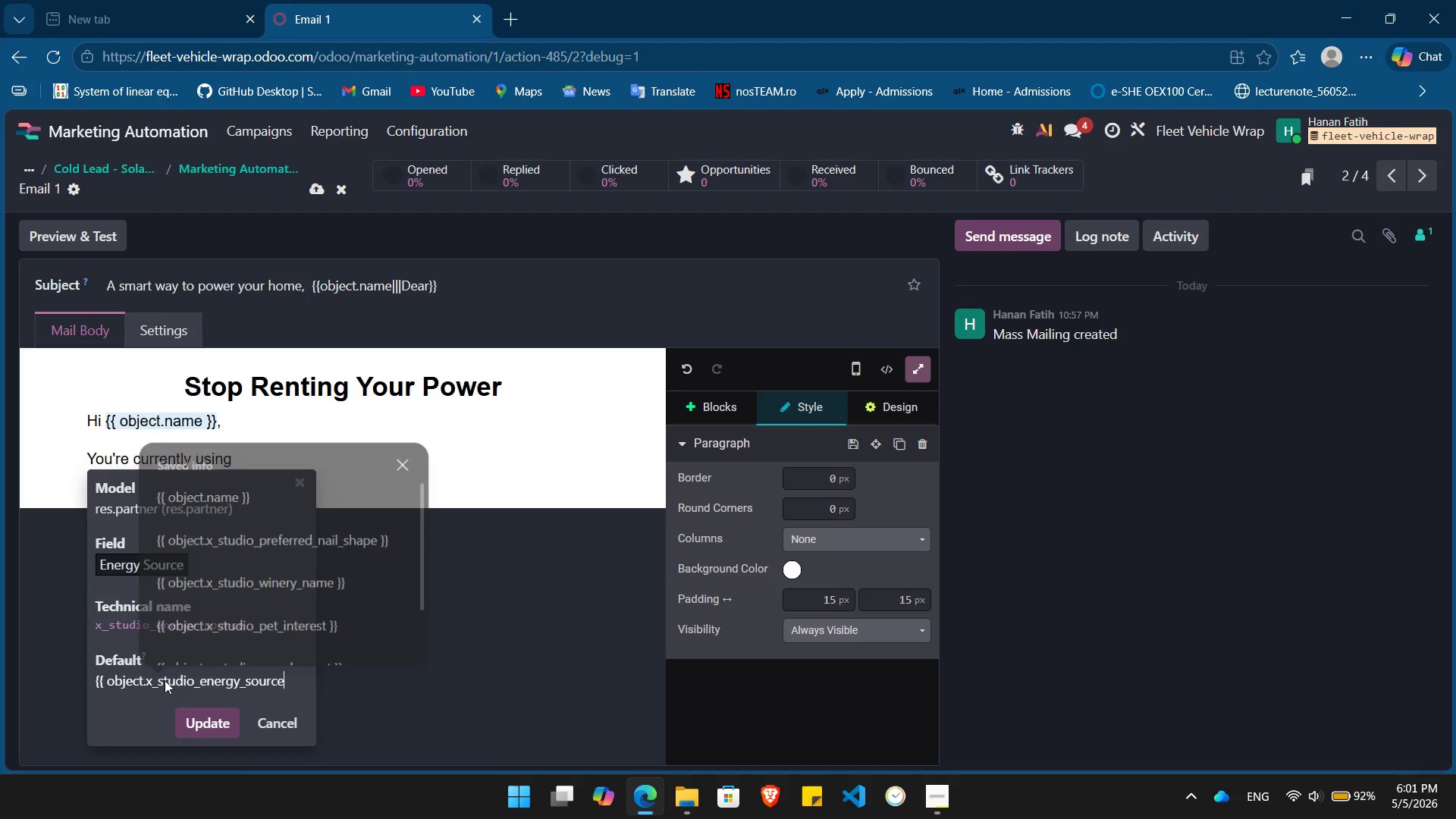 
 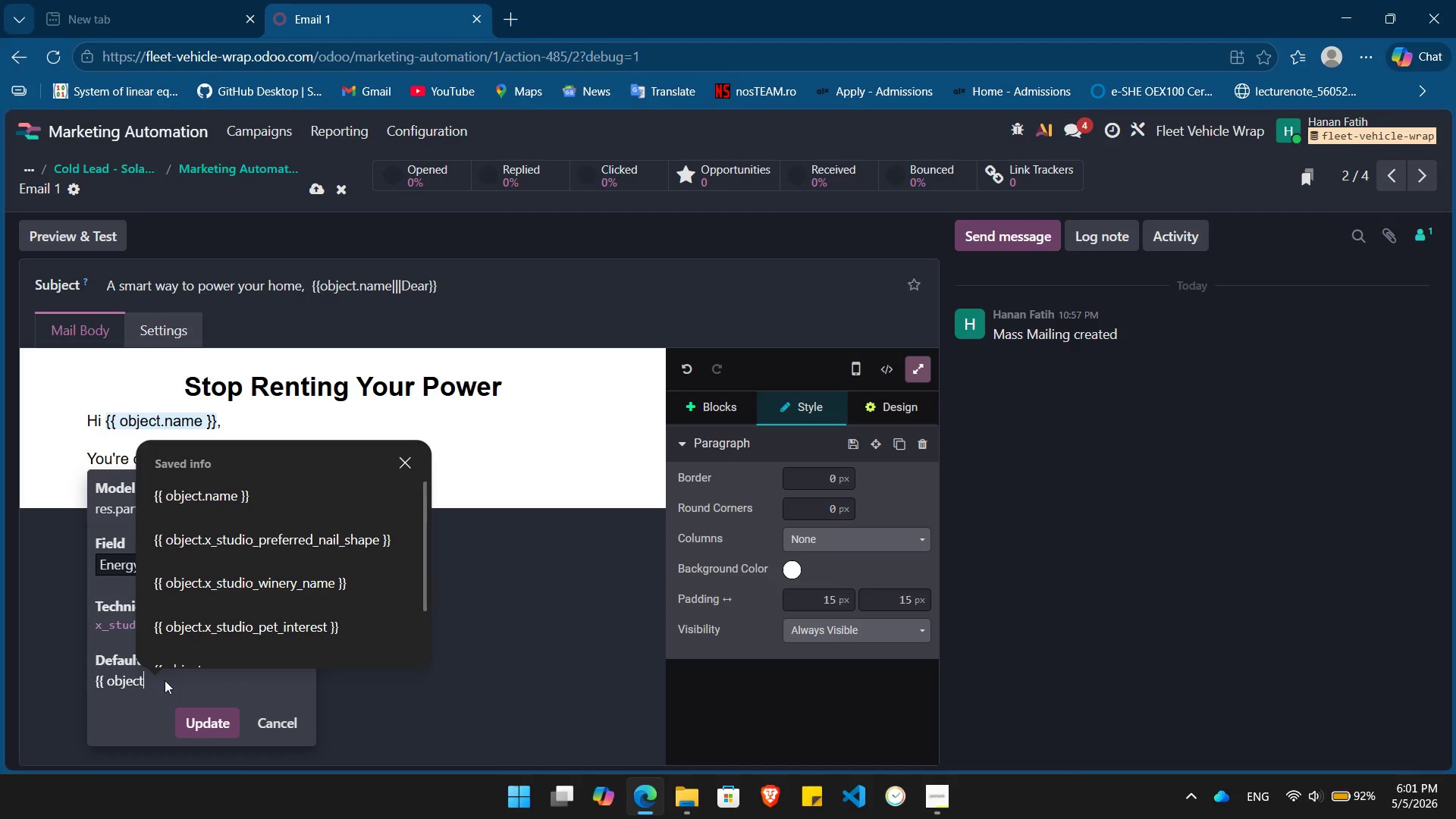 
key(Control+ControlLeft)
 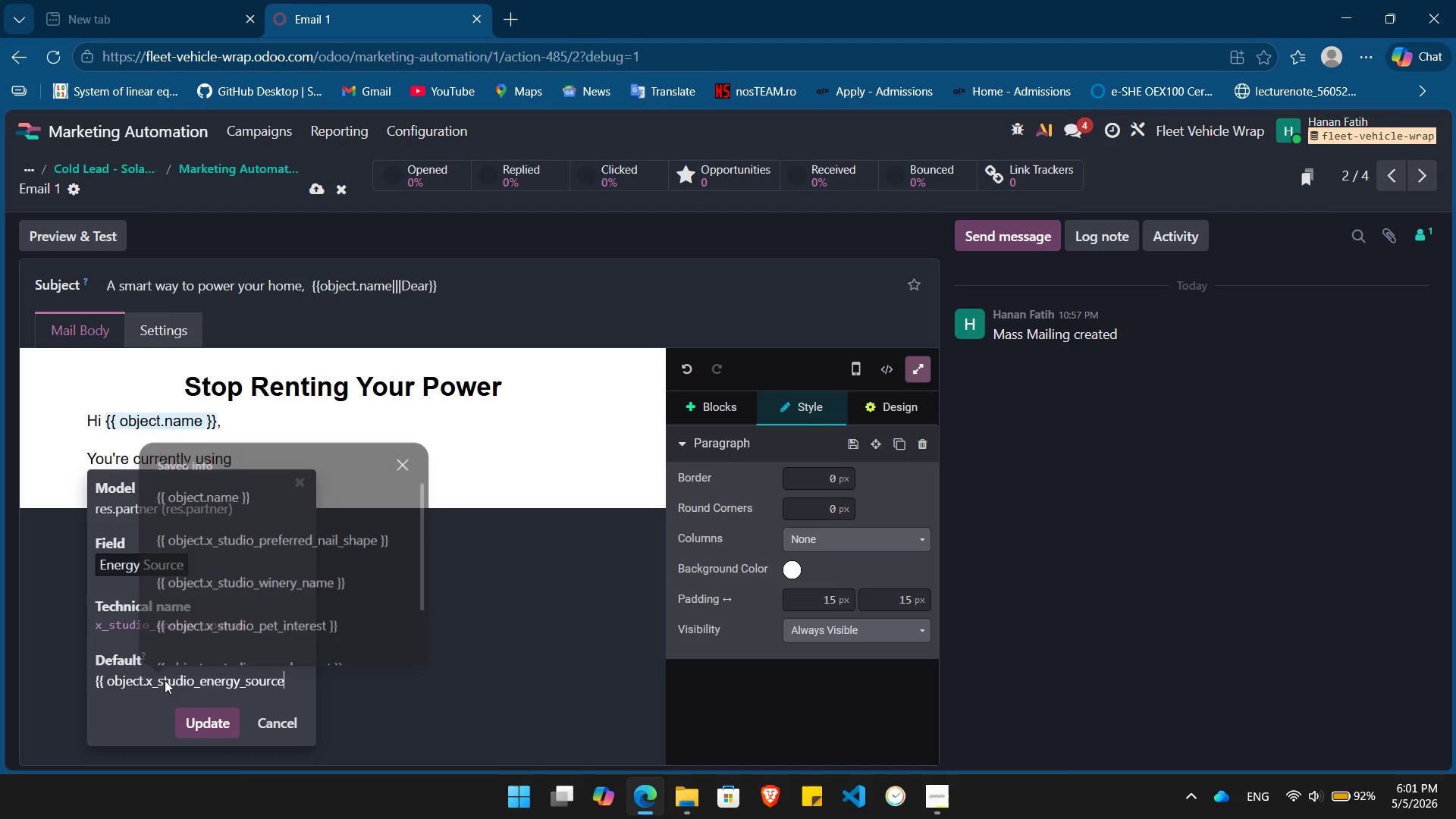 
key(Control+V)
 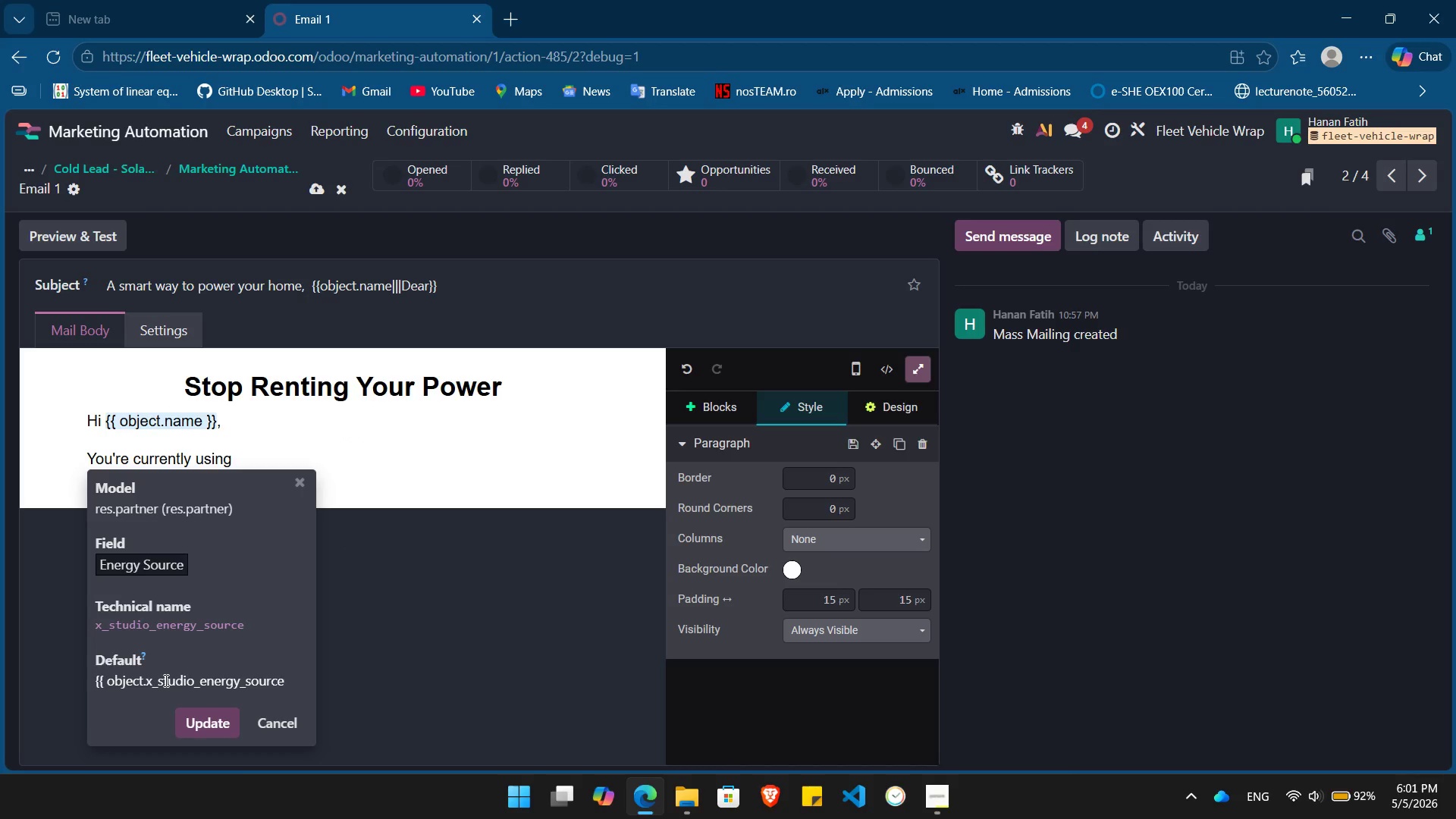 
key(Space)
 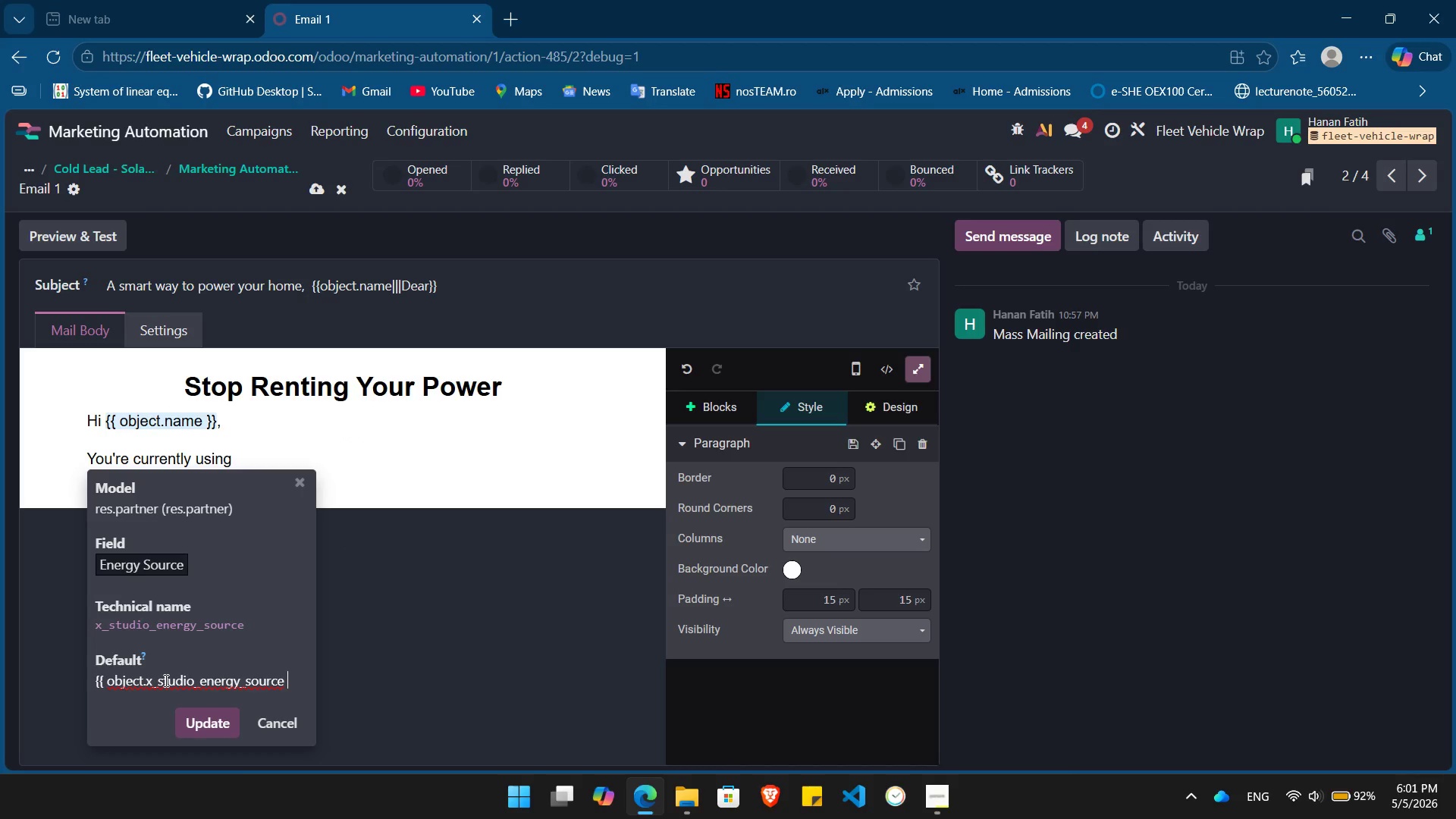 
key(Shift+BracketRight)
 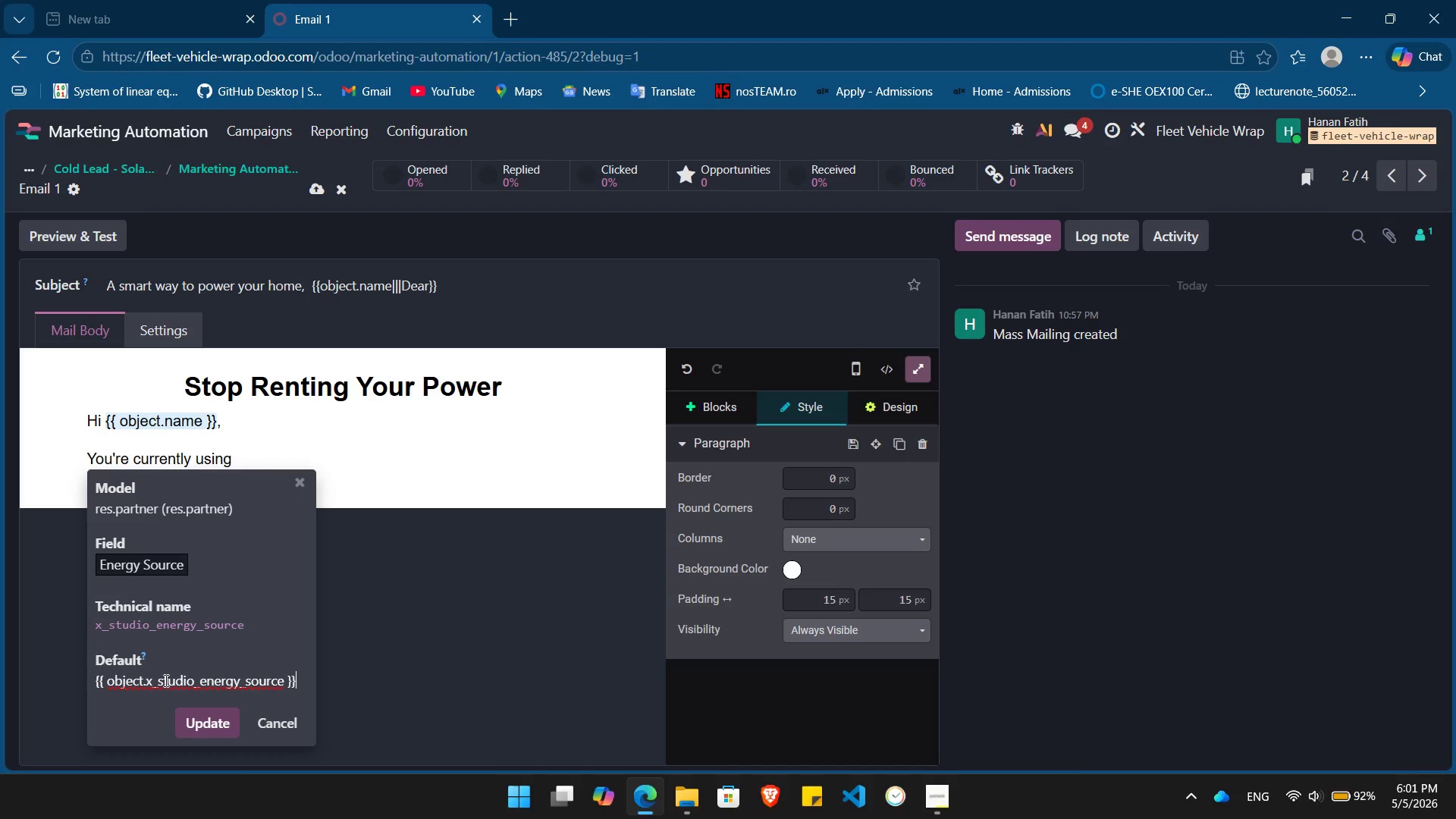 
key(Shift+BracketRight)
 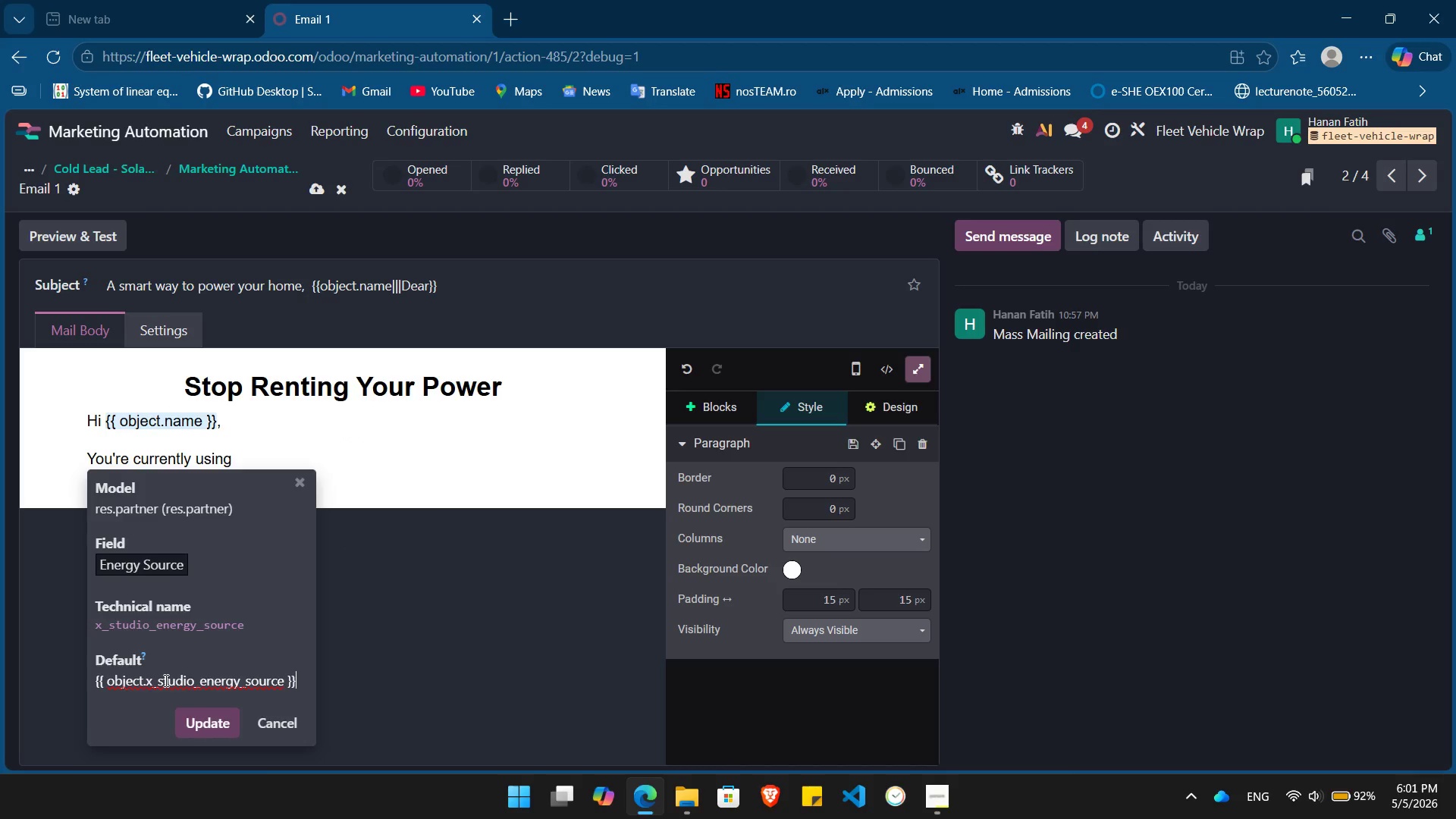 
key(Enter)
 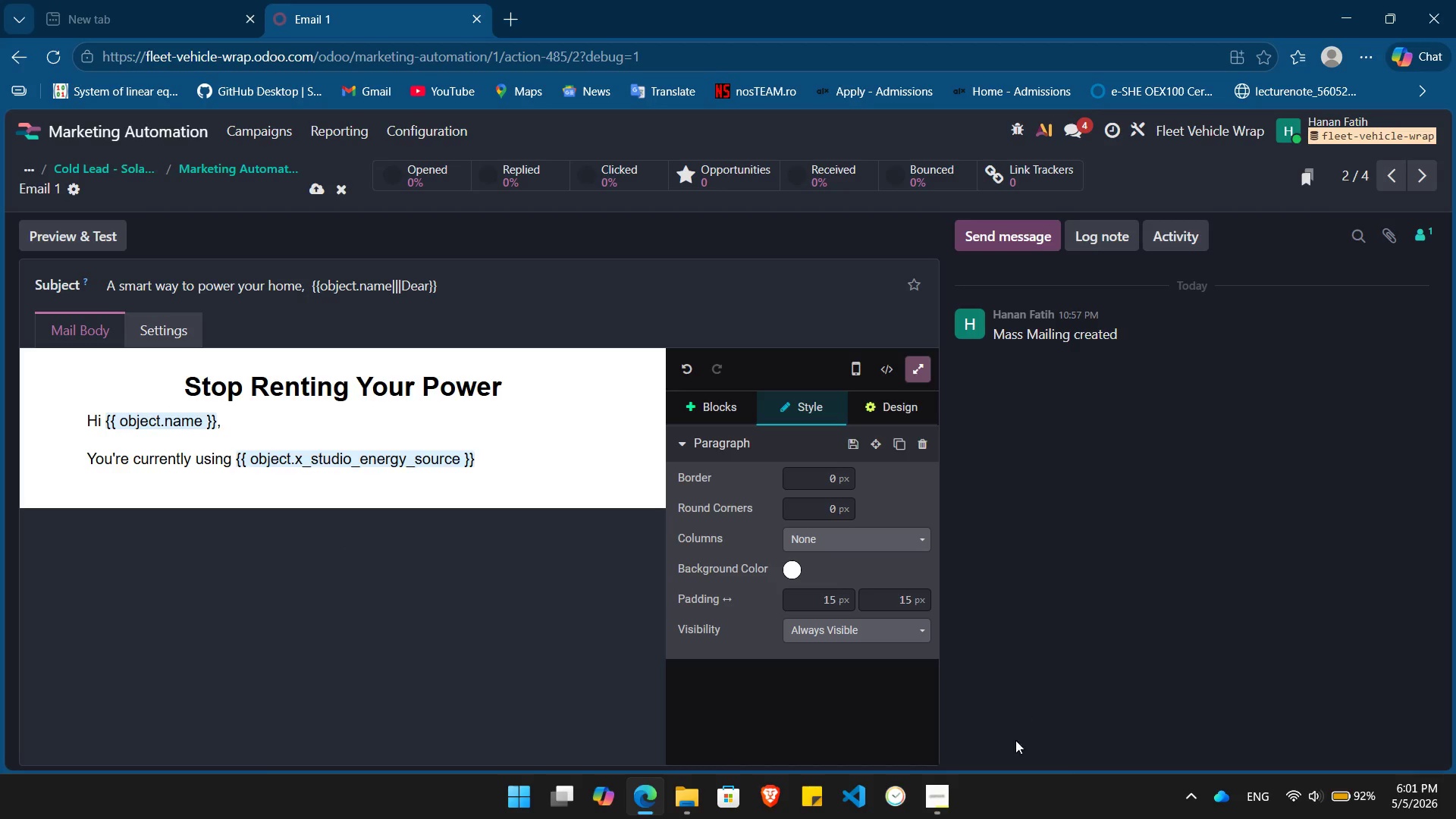 
left_click([927, 794])